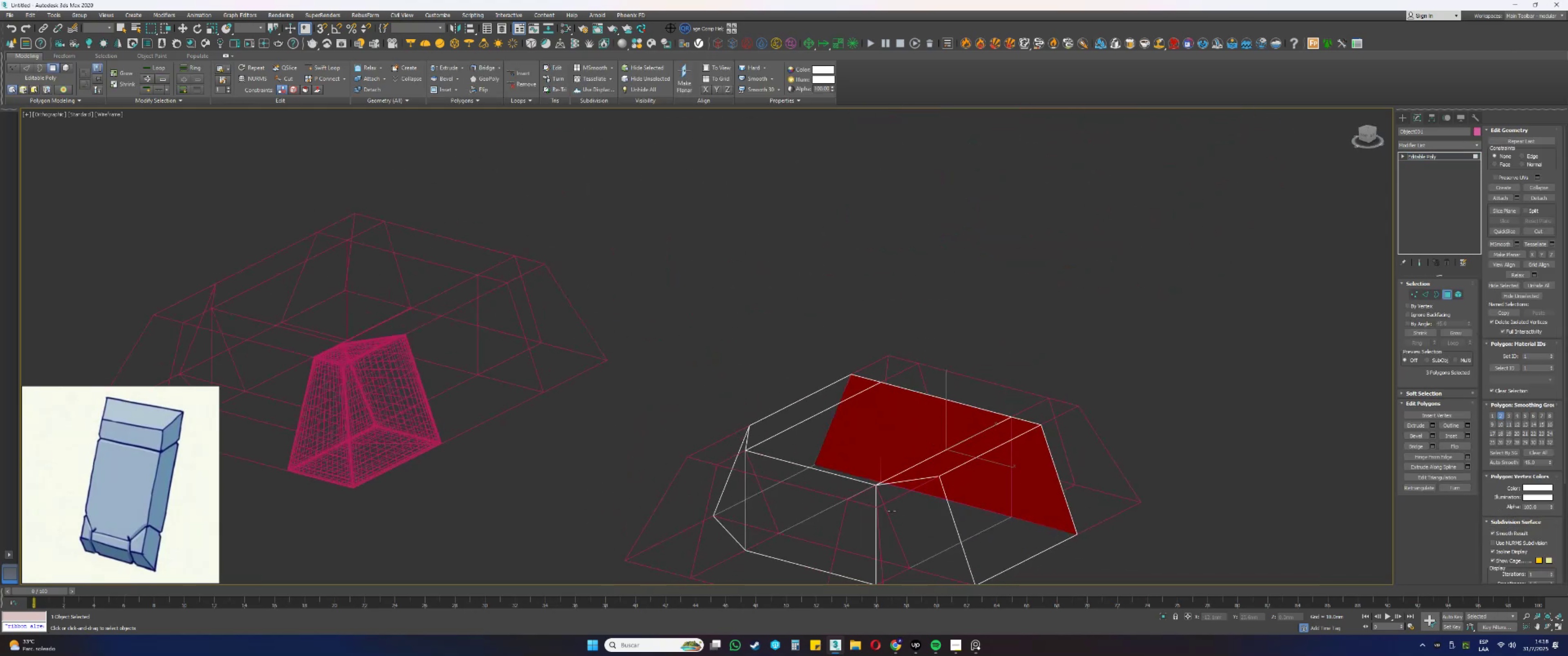 
left_click([609, 448])
 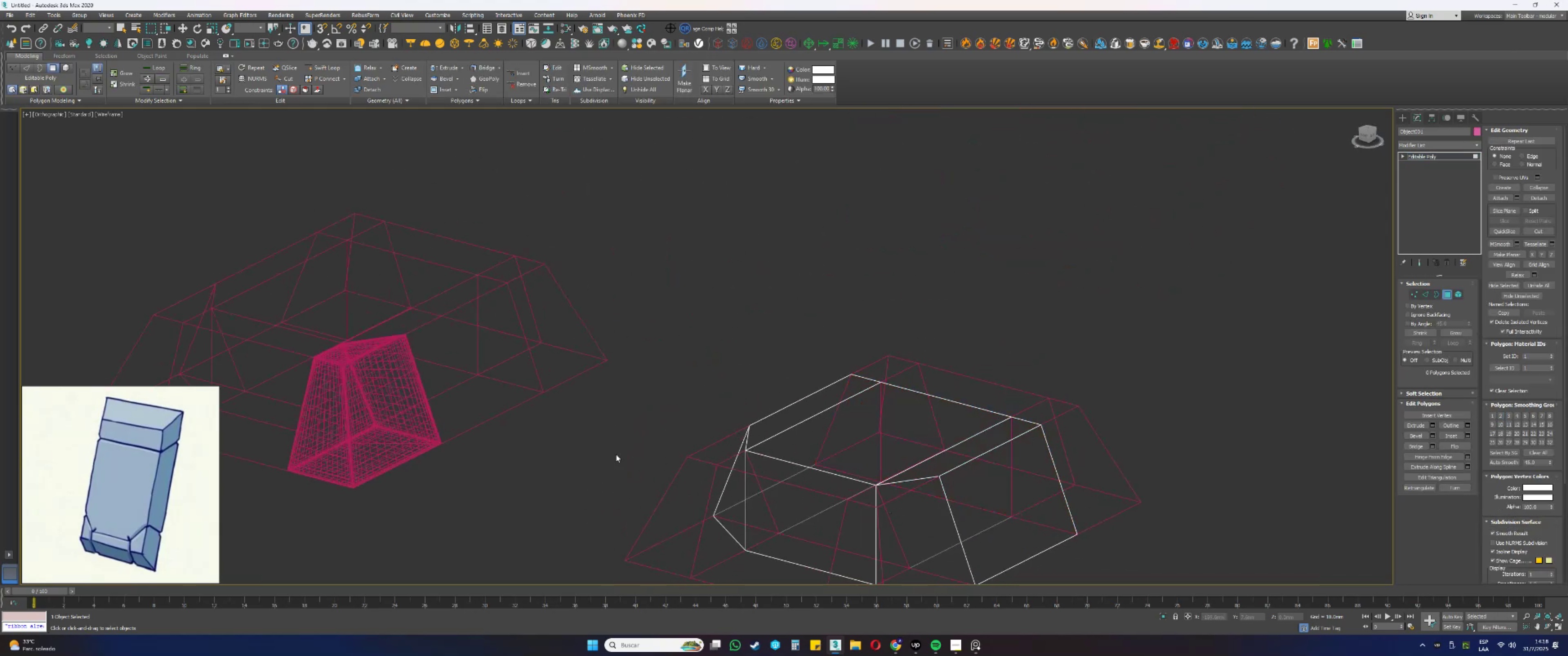 
hold_key(key=ShiftLeft, duration=0.69)
double_click([910, 524])
 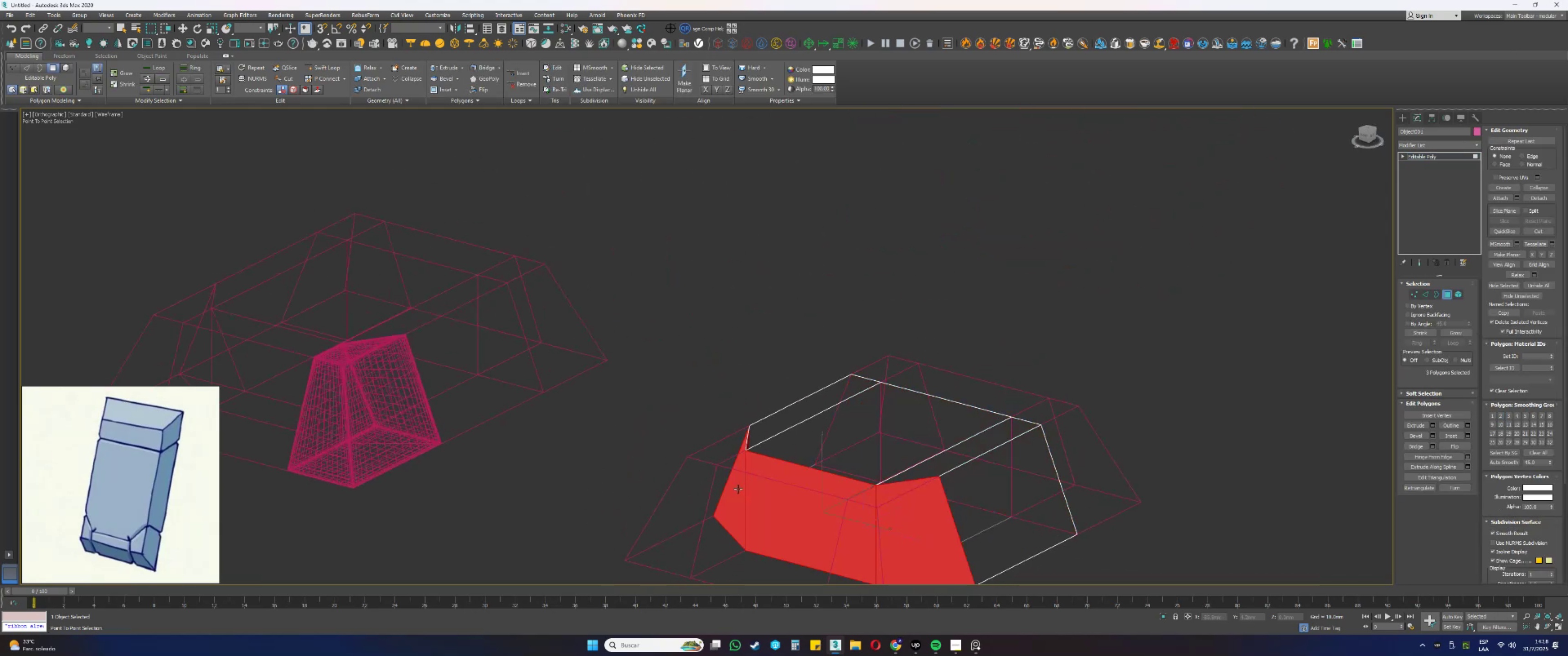 
triple_click([737, 487])
 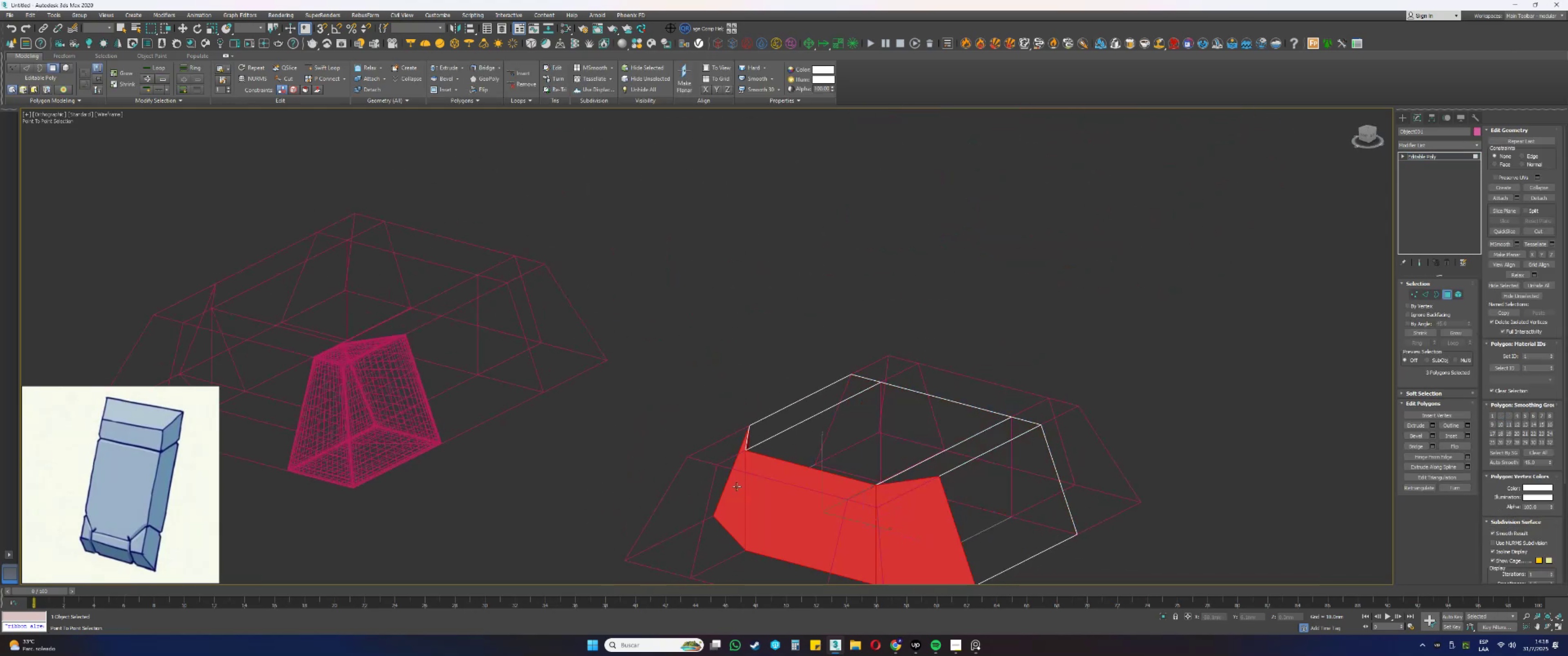 
hold_key(key=AltLeft, duration=0.38)
 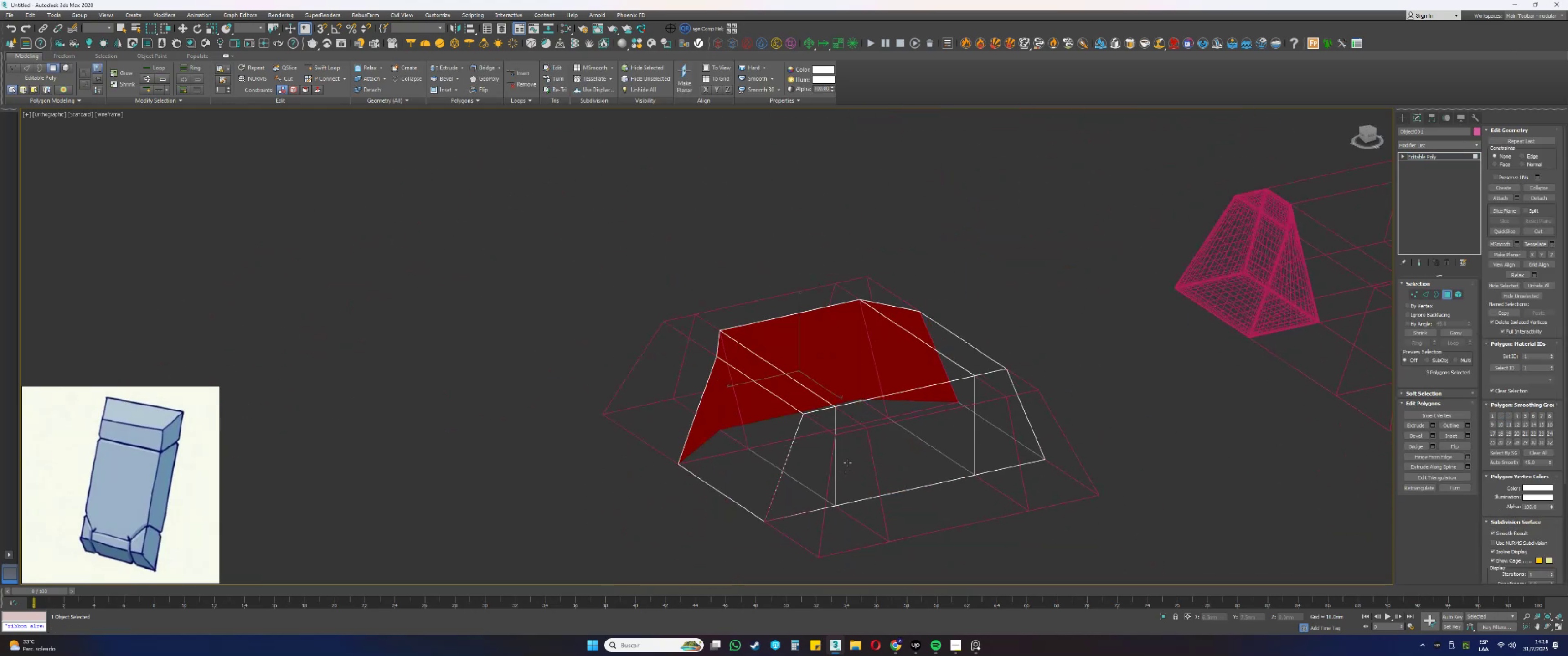 
key(Delete)
 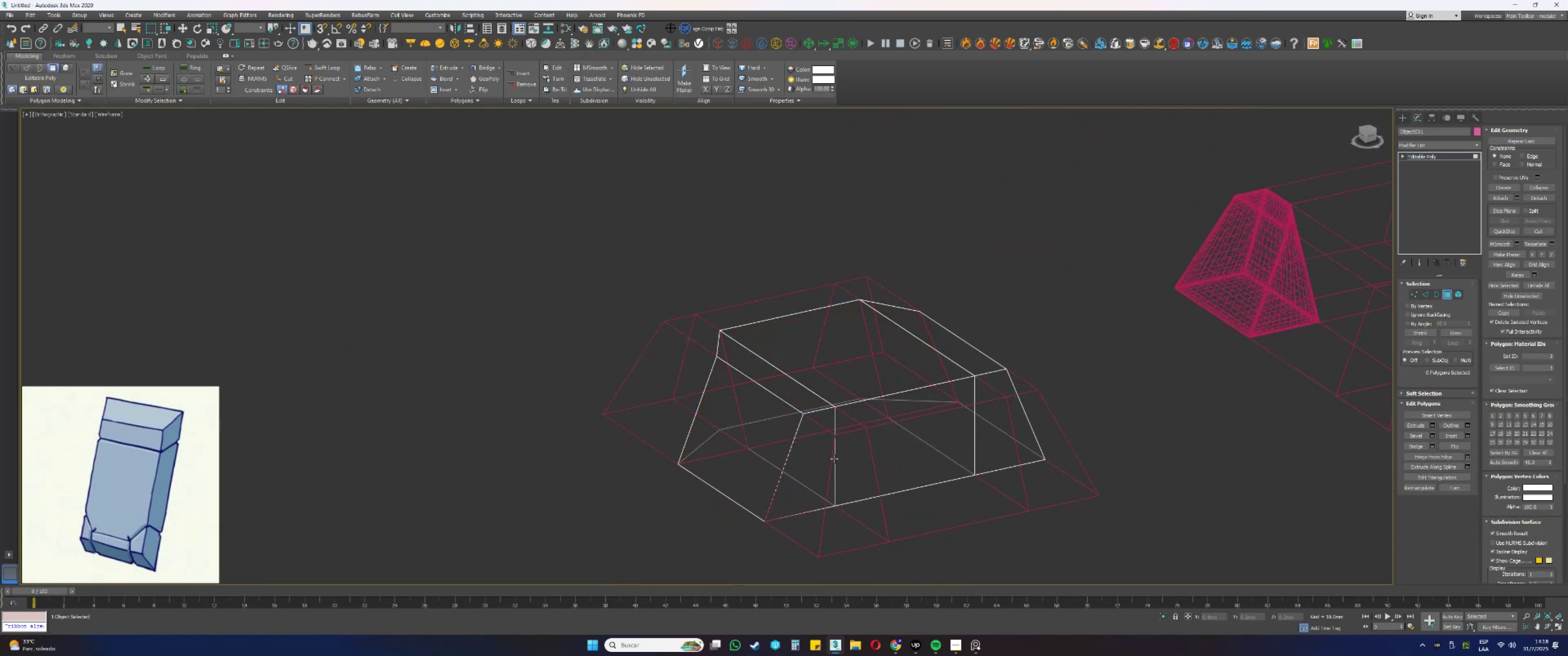 
hold_key(key=ShiftLeft, duration=0.71)
left_click([816, 465])
 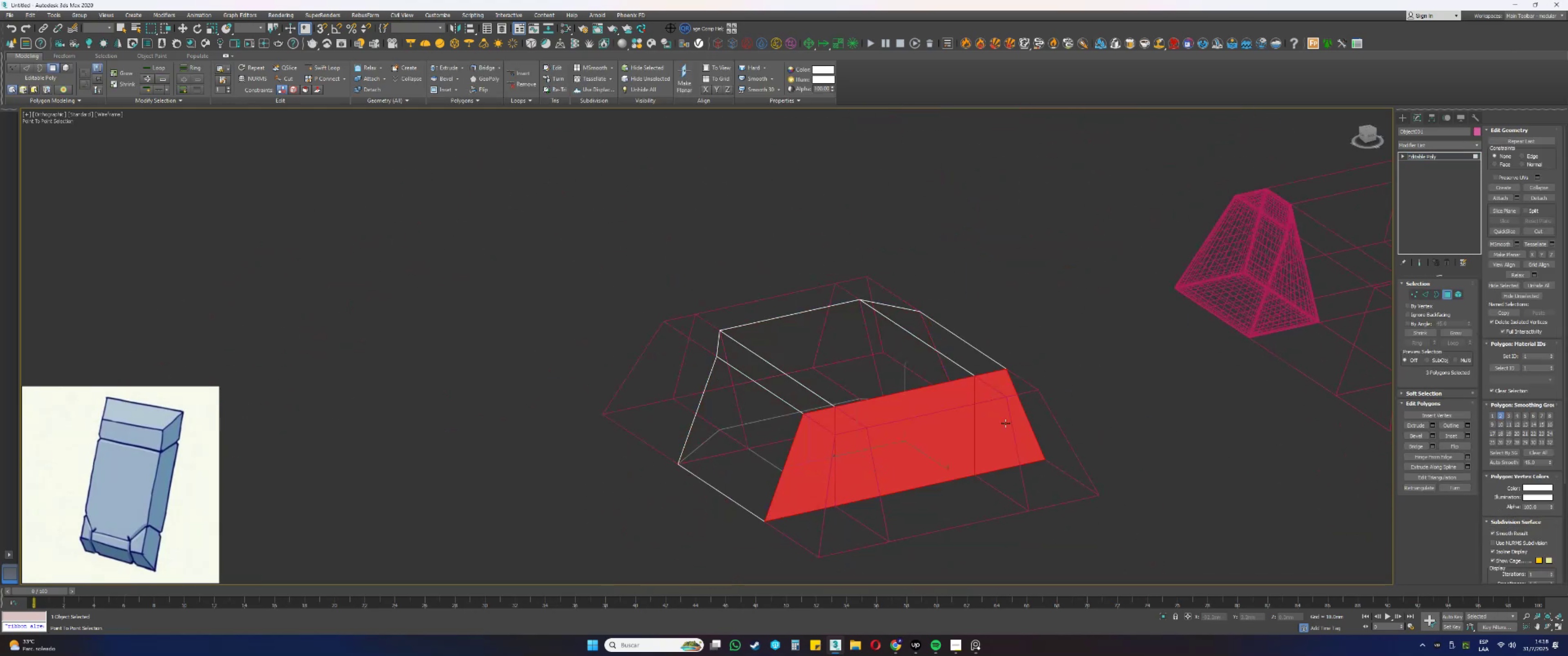 
left_click([992, 425])
 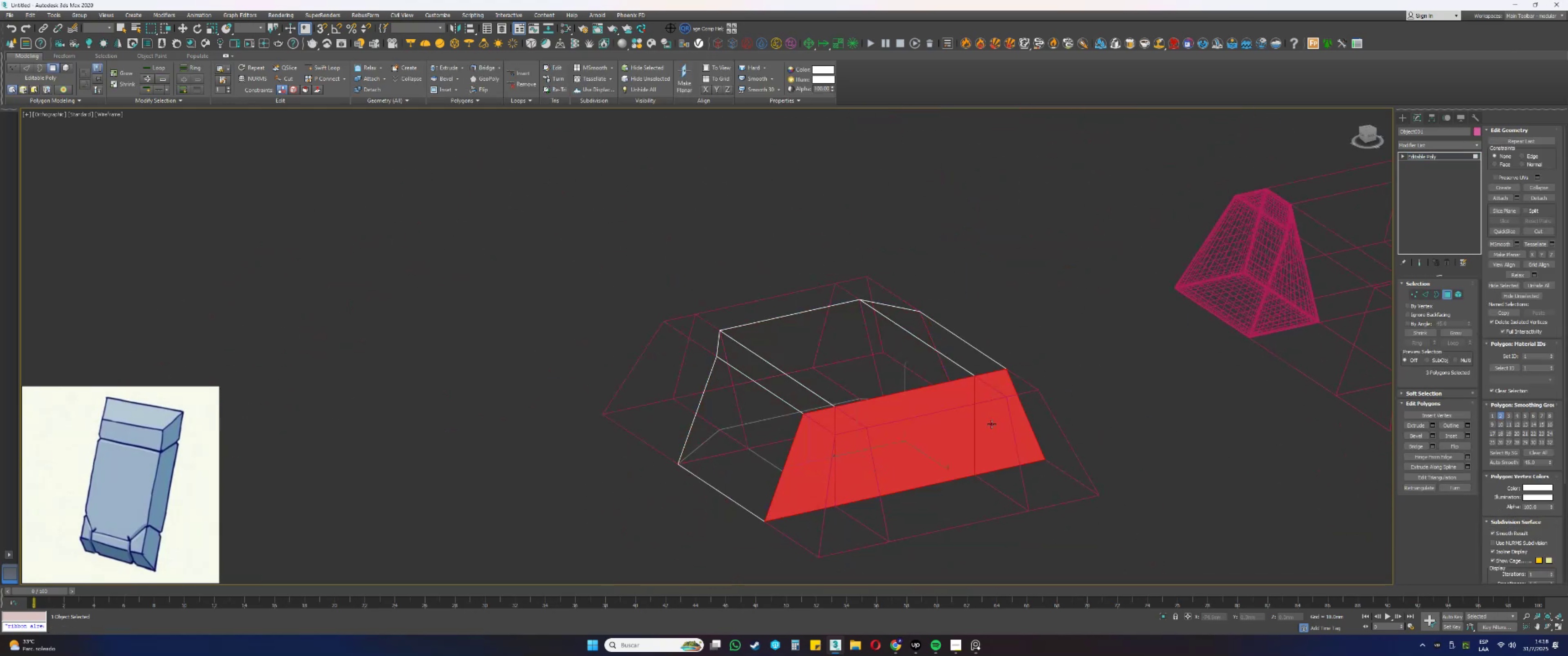 
key(Delete)
 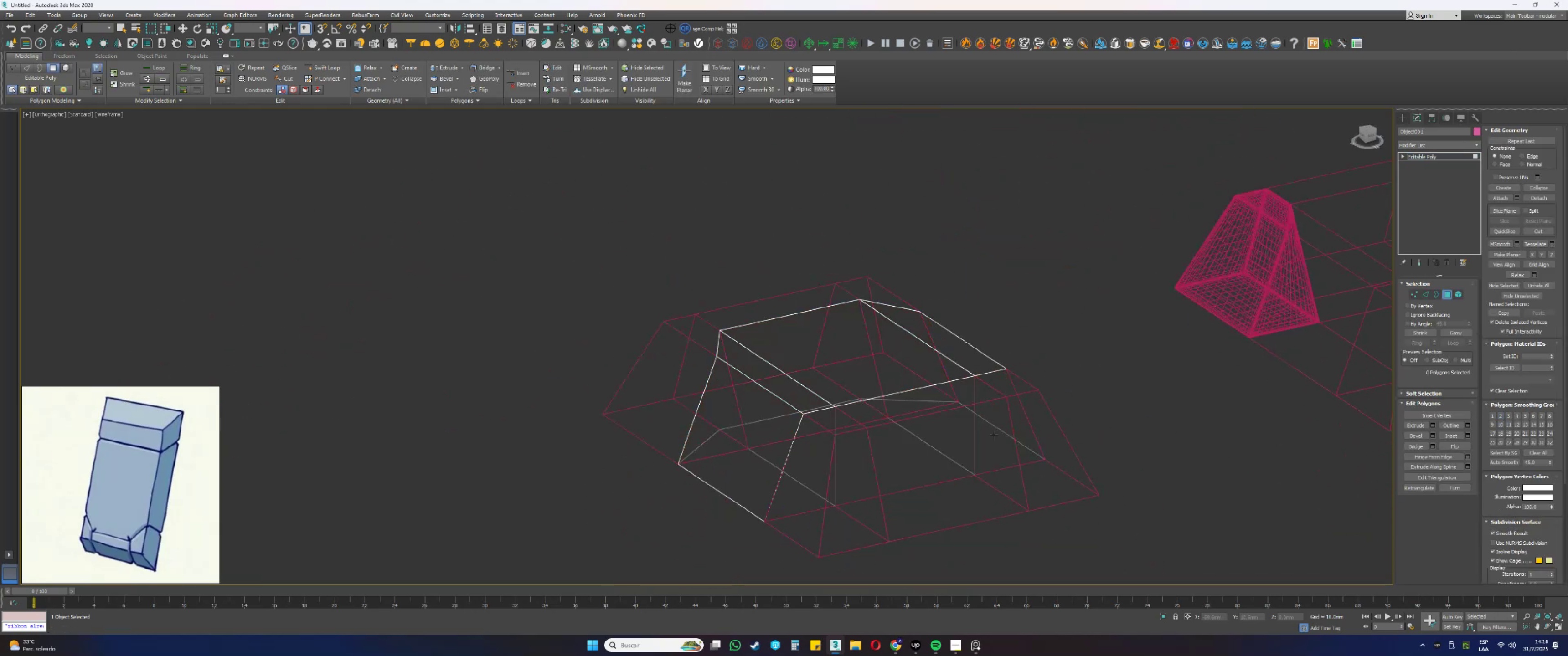 
key(F3)
 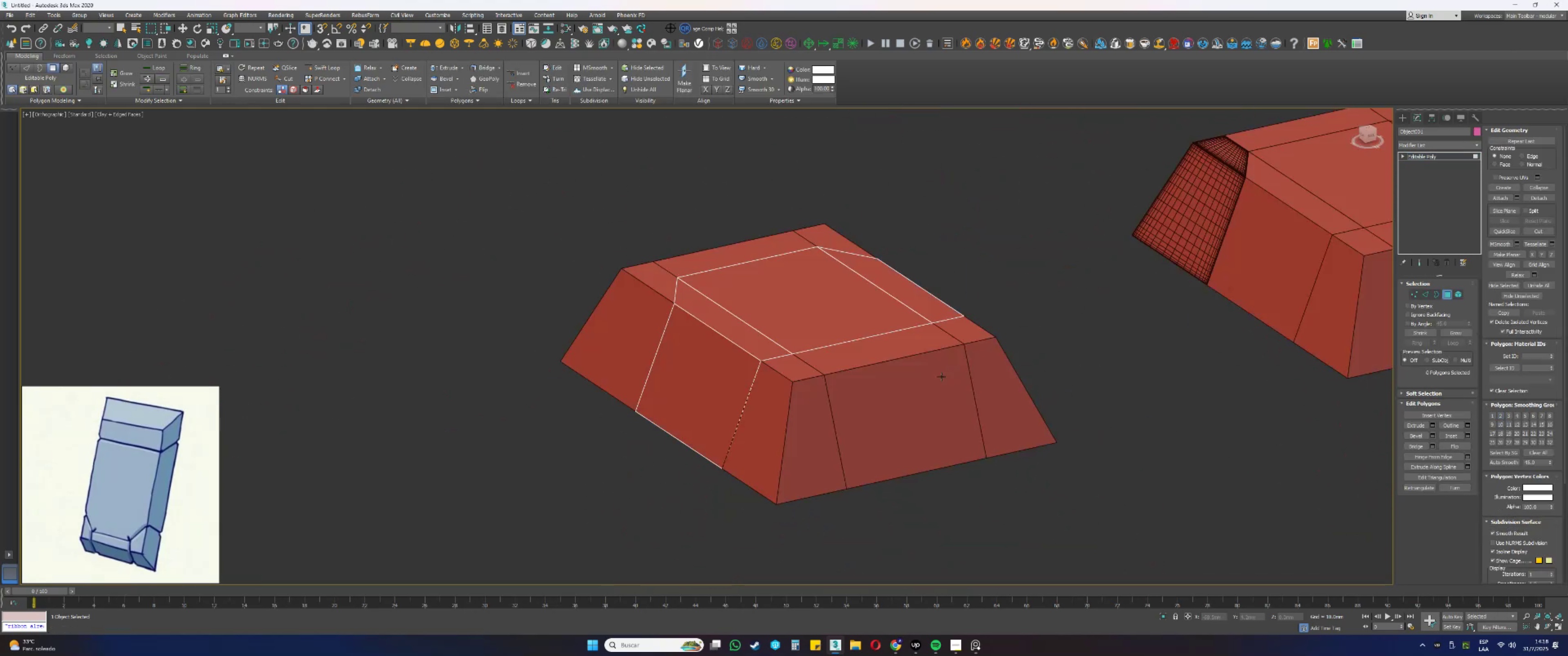 
key(4)
 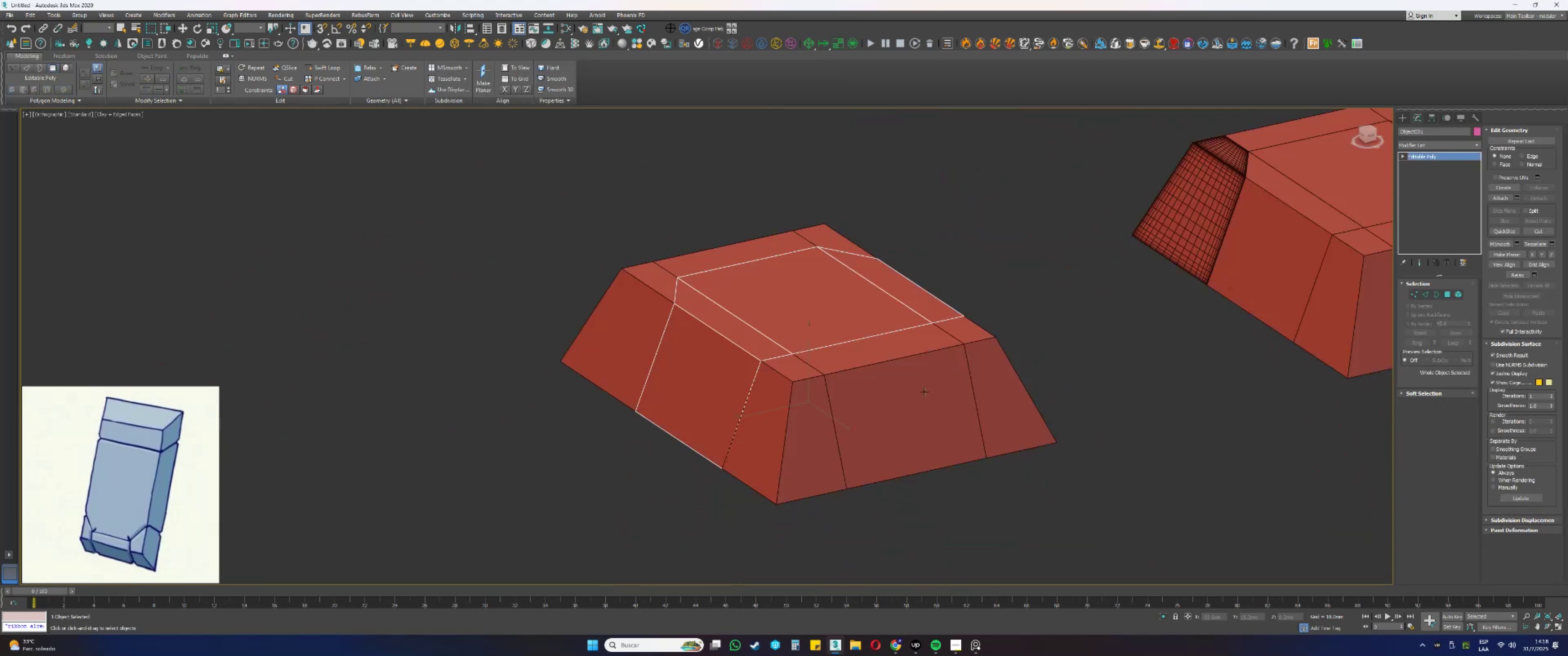 
left_click([918, 395])
 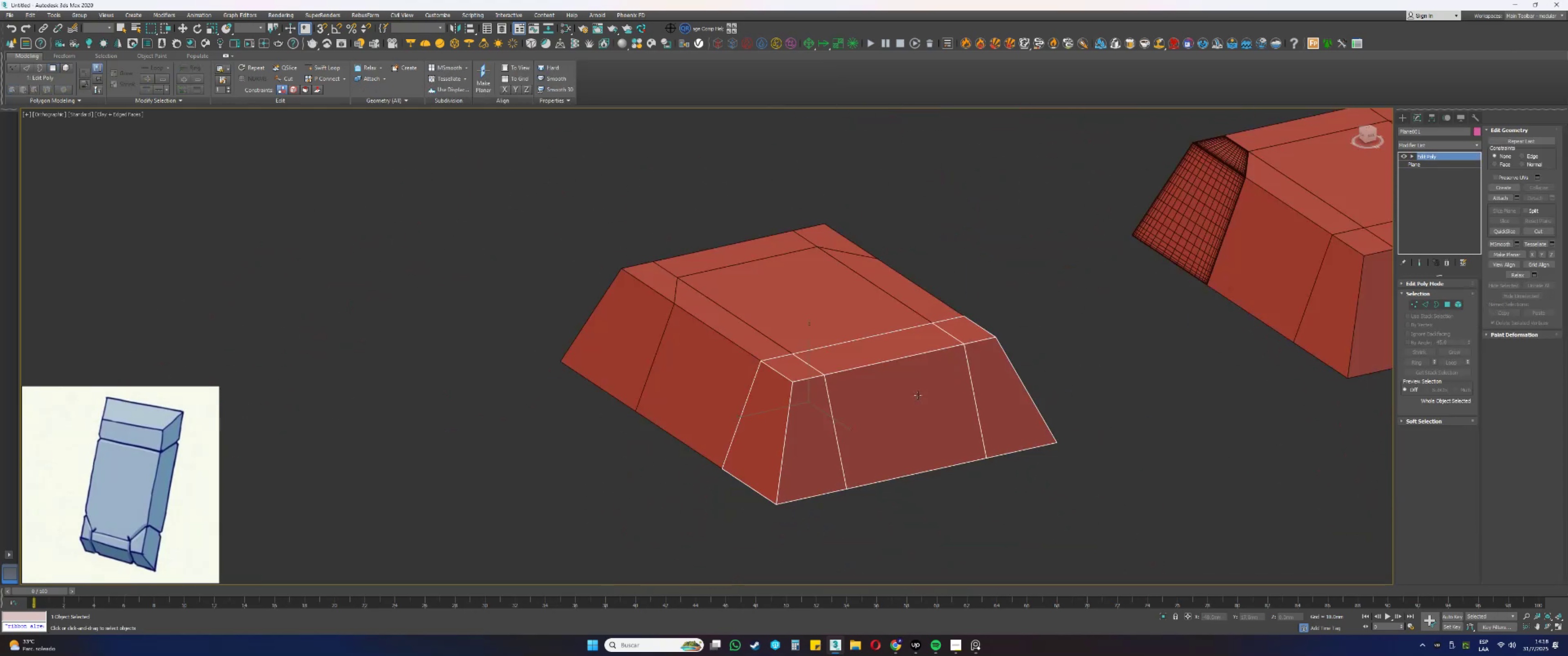 
hold_key(key=AltLeft, duration=0.49)
 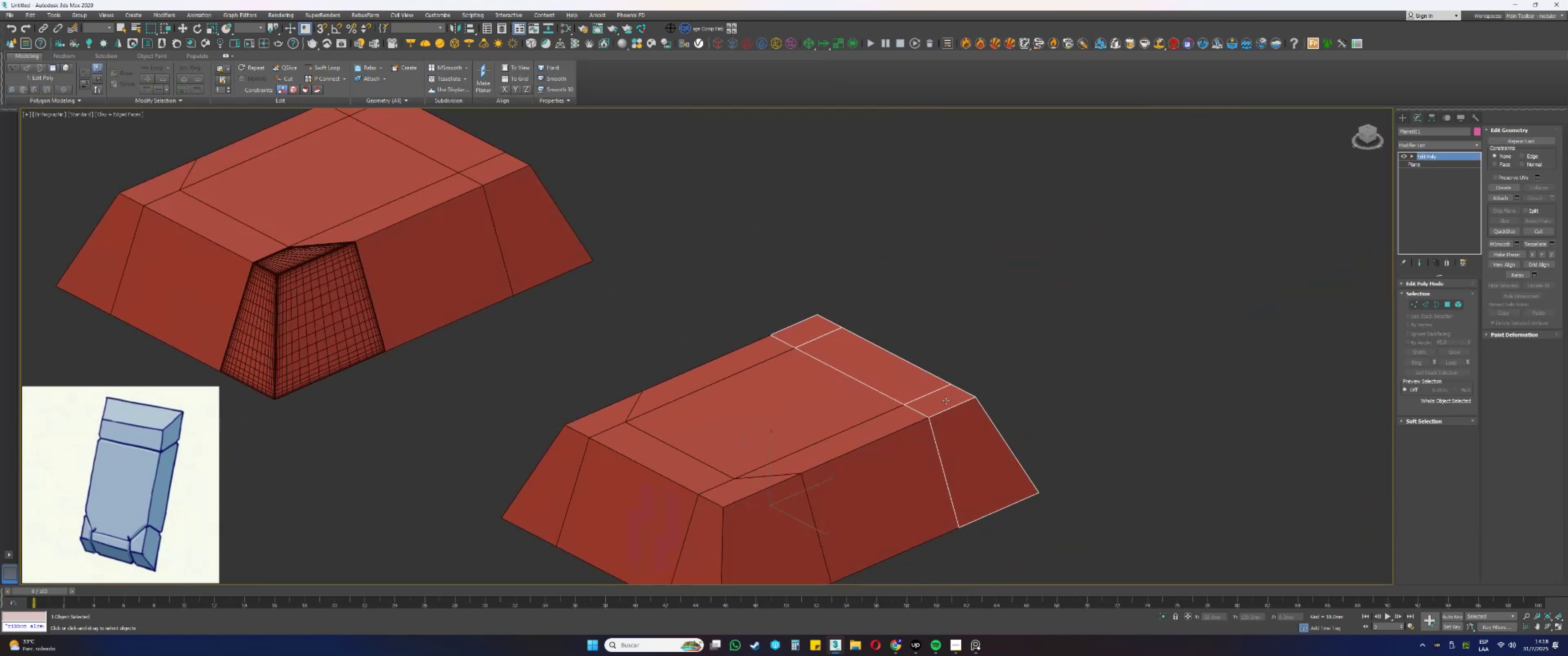 
key(4)
 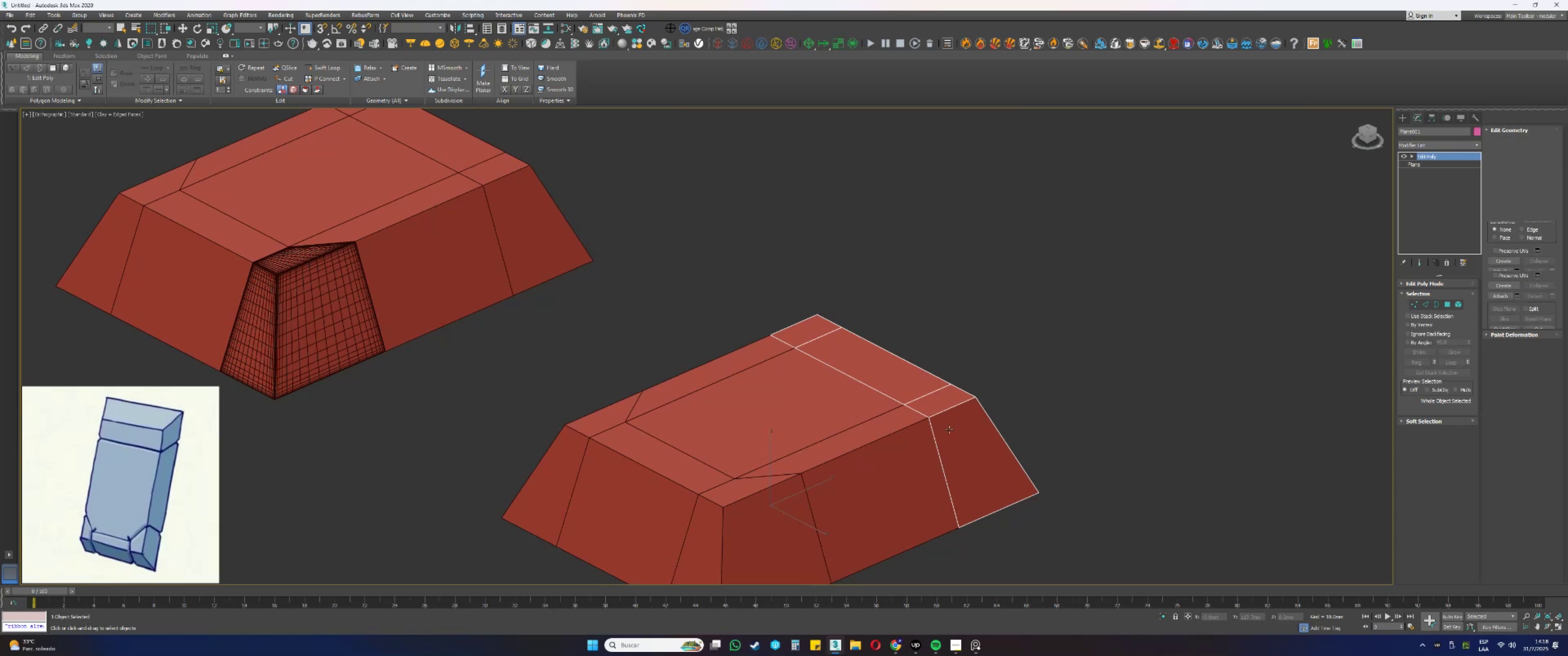 
key(F3)
 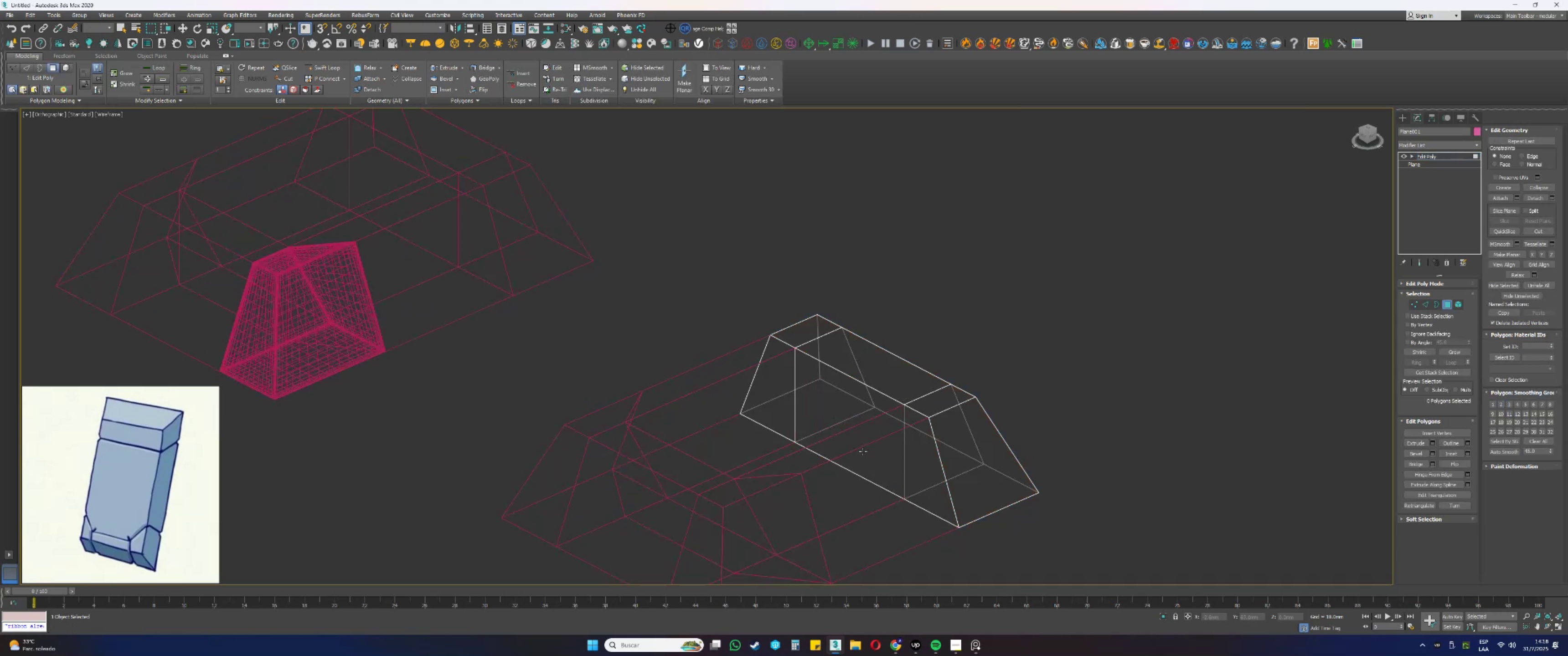 
hold_key(key=ShiftLeft, duration=0.71)
double_click([787, 400])
 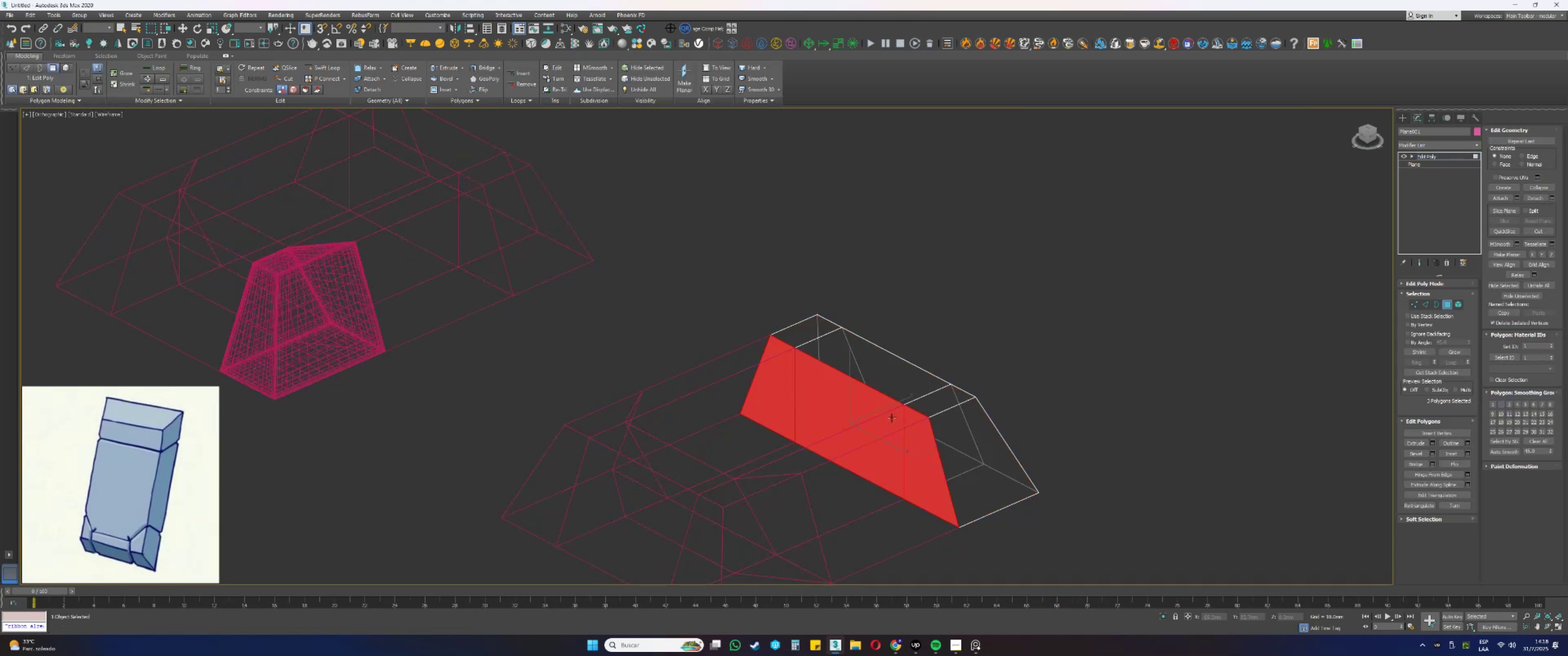 
key(Delete)
 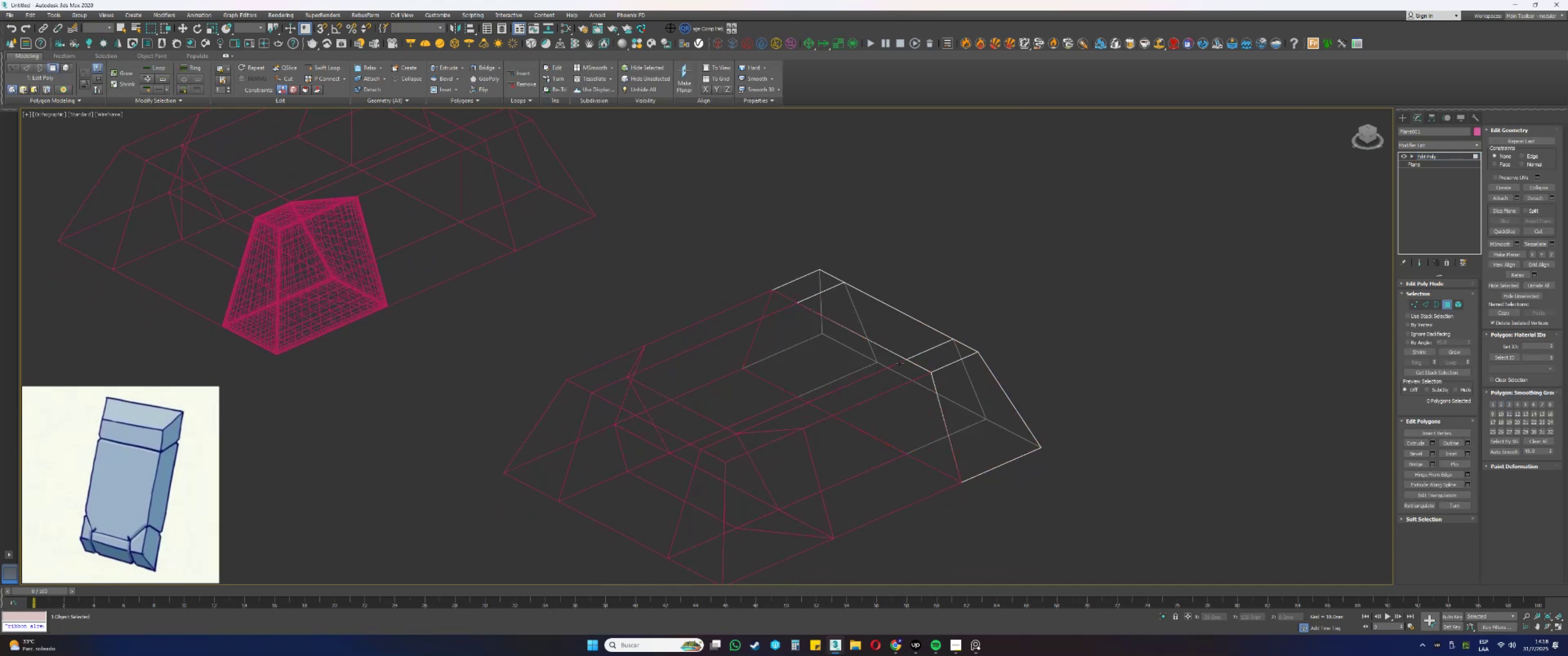 
key(4)
 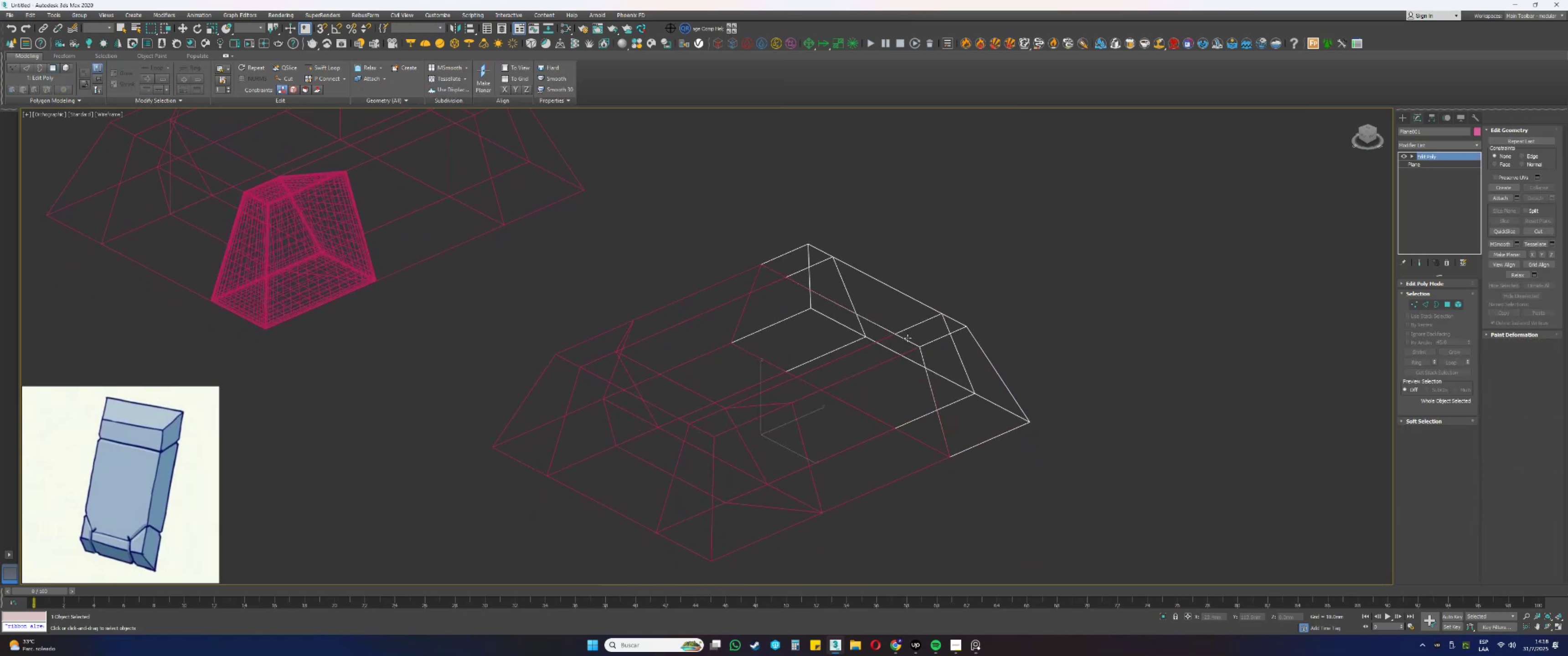 
key(F3)
 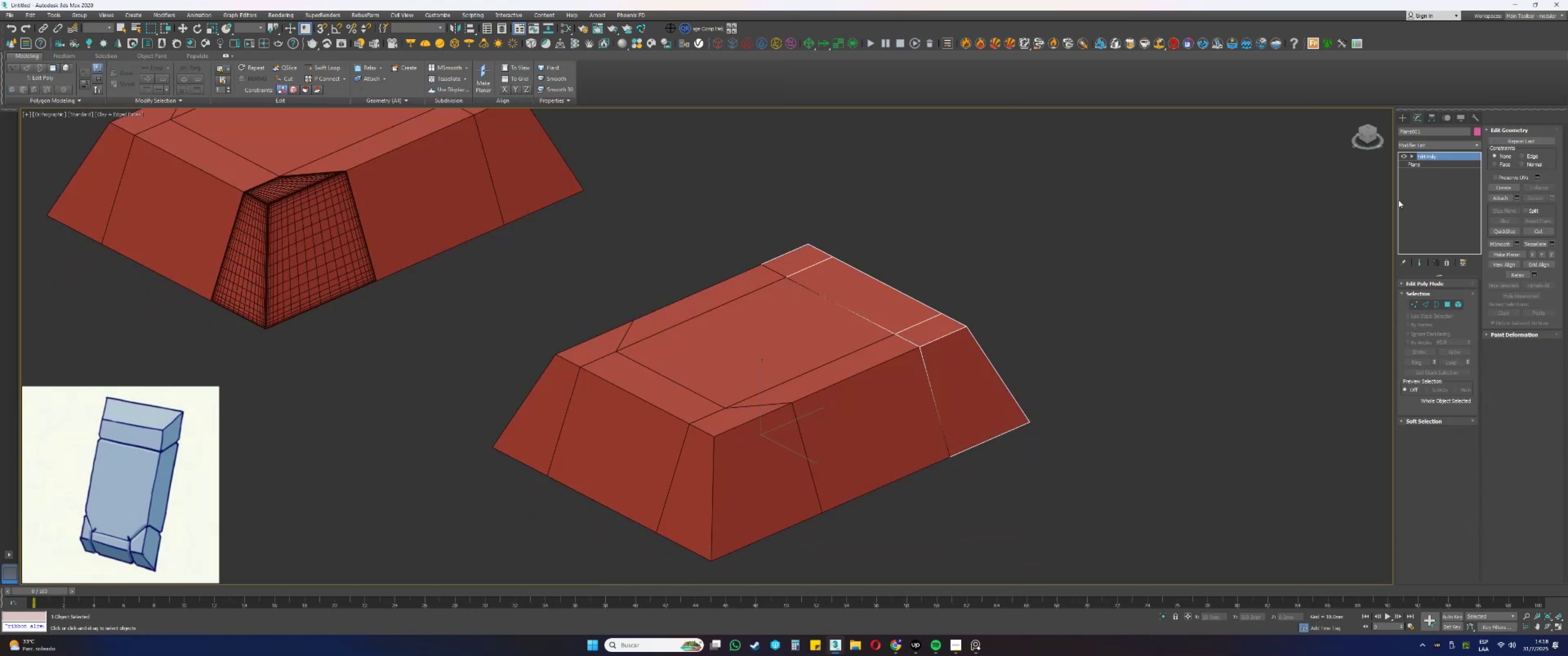 
left_click([1507, 195])
 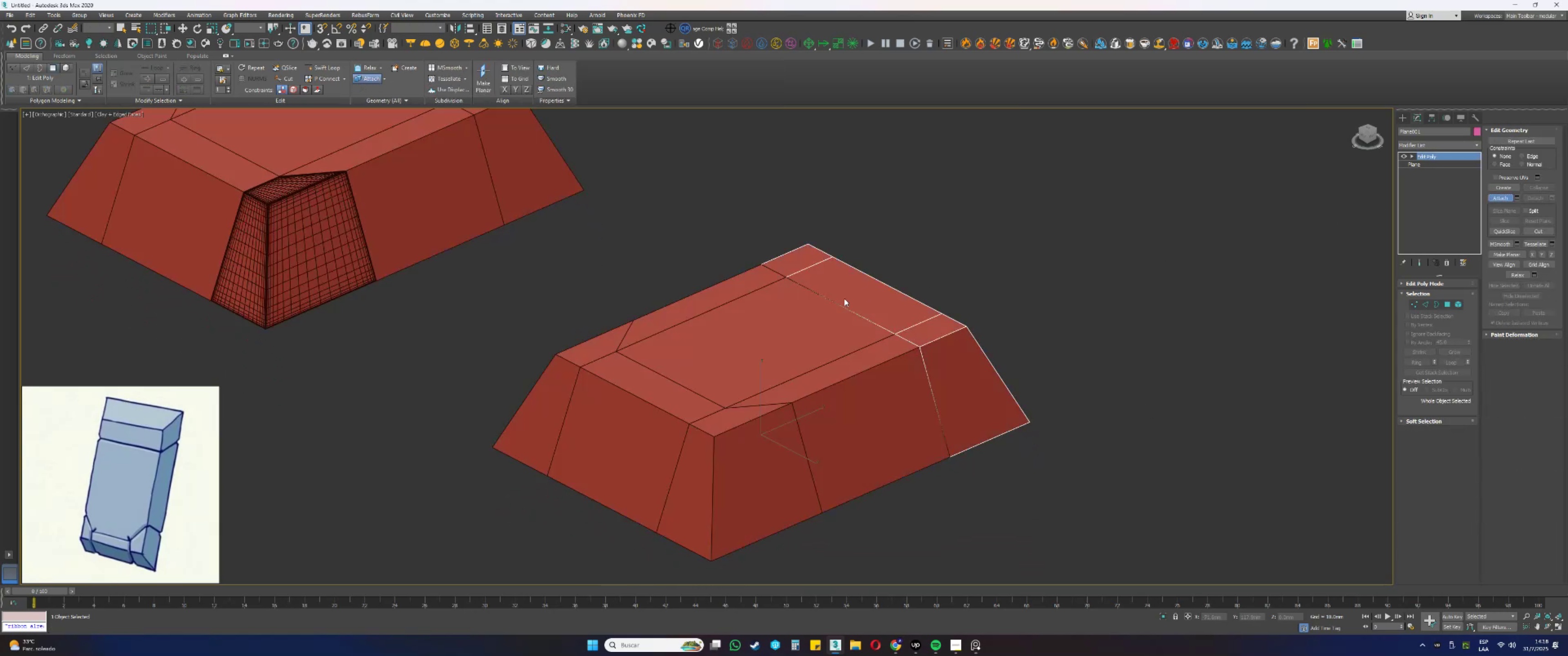 
left_click([824, 319])
 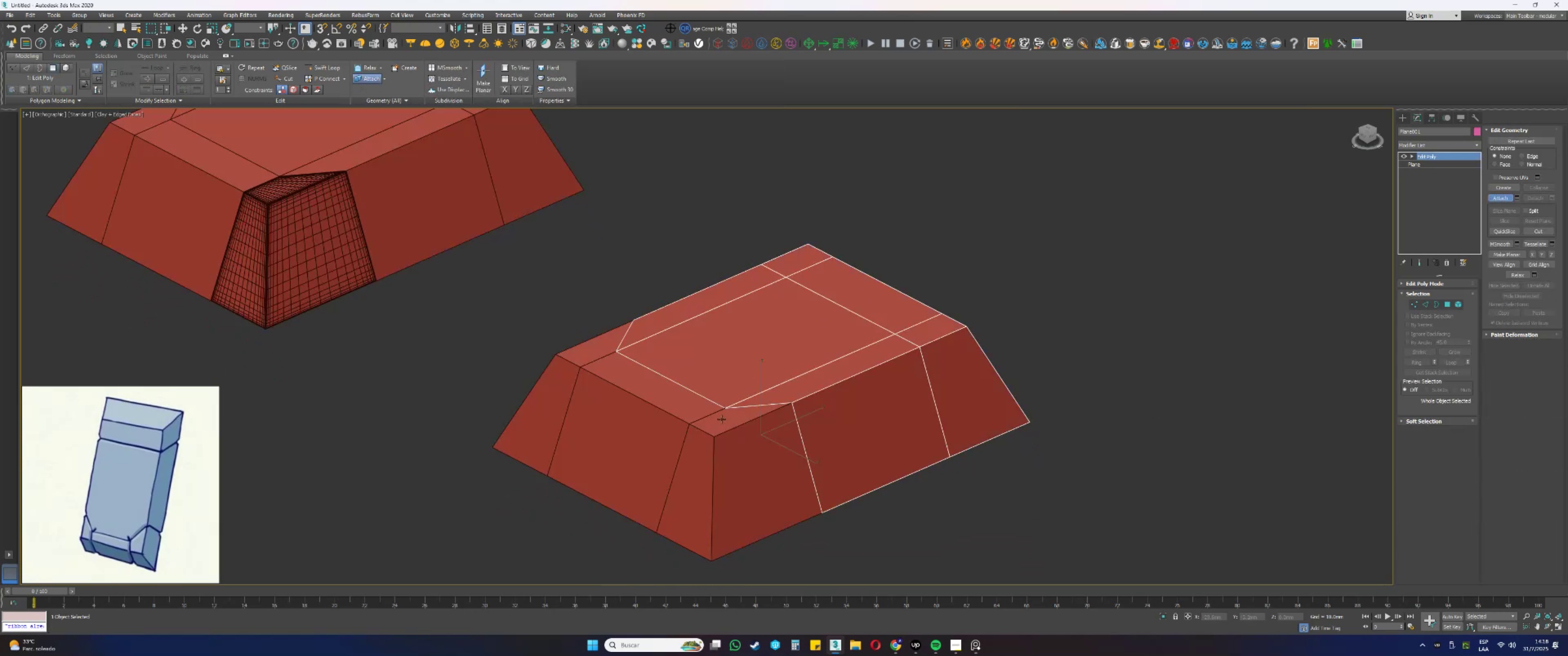 
double_click([666, 404])
 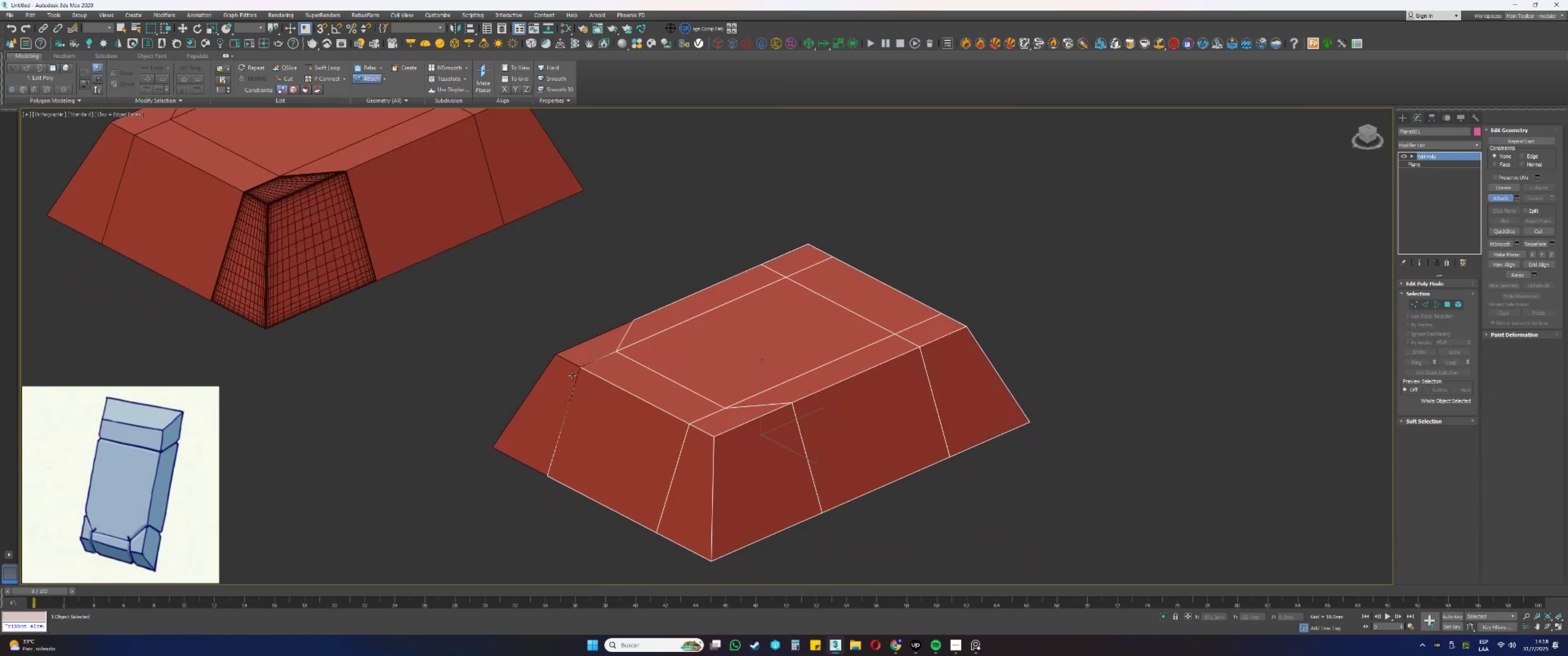 
triple_click([566, 369])
 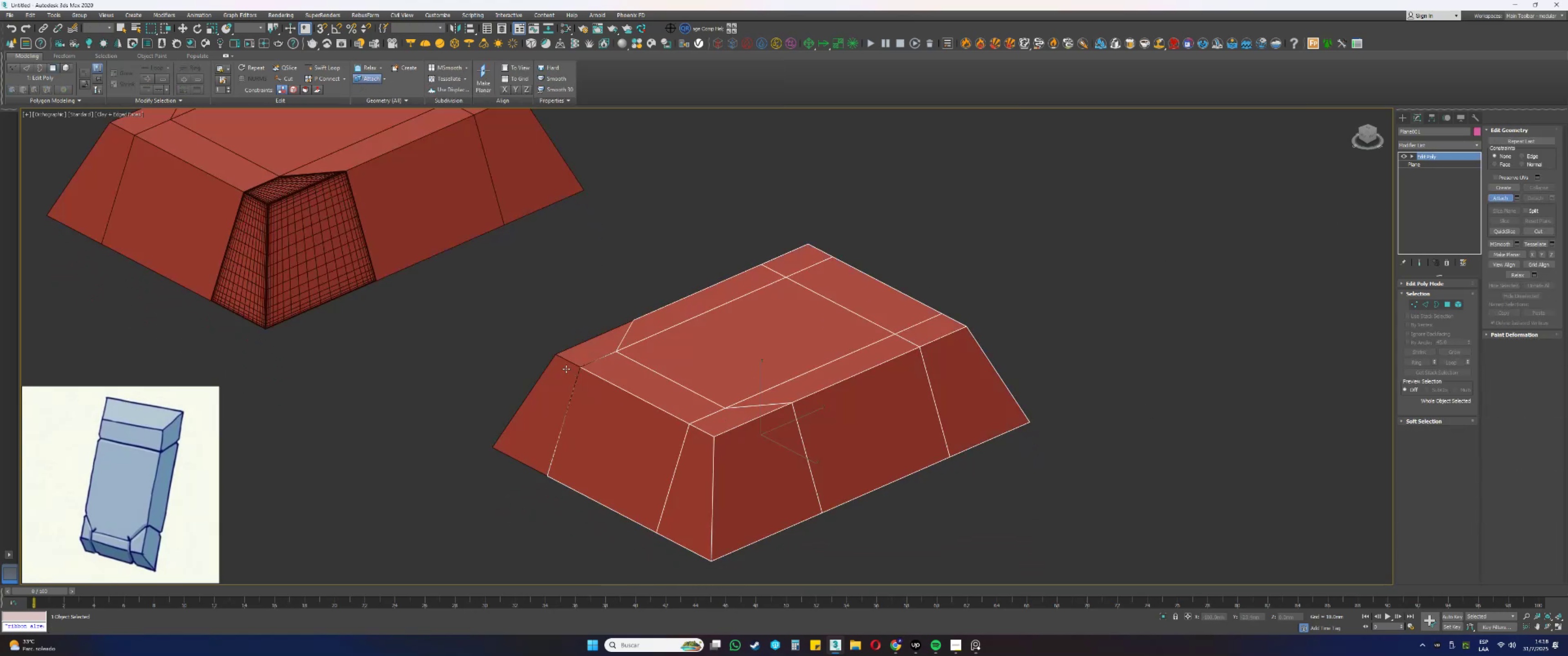 
right_click([566, 369])
 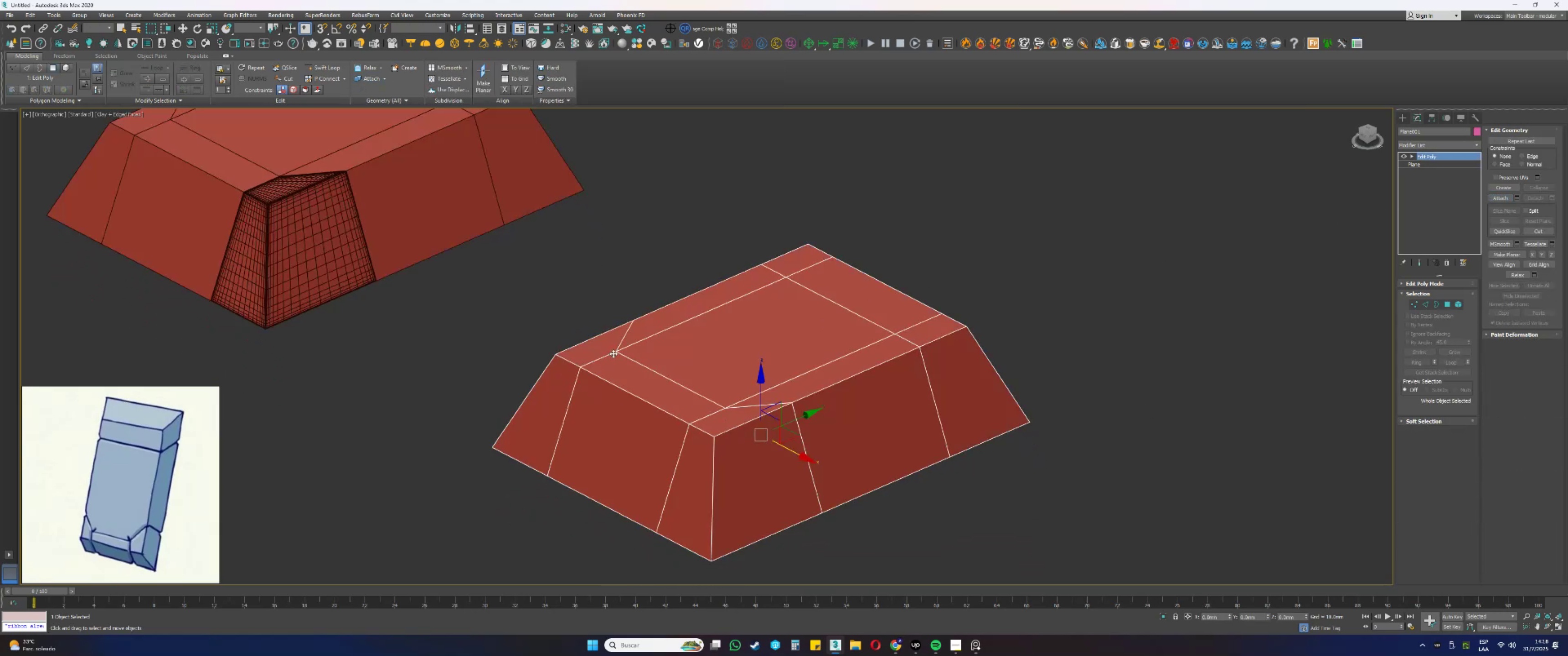 
key(1)
 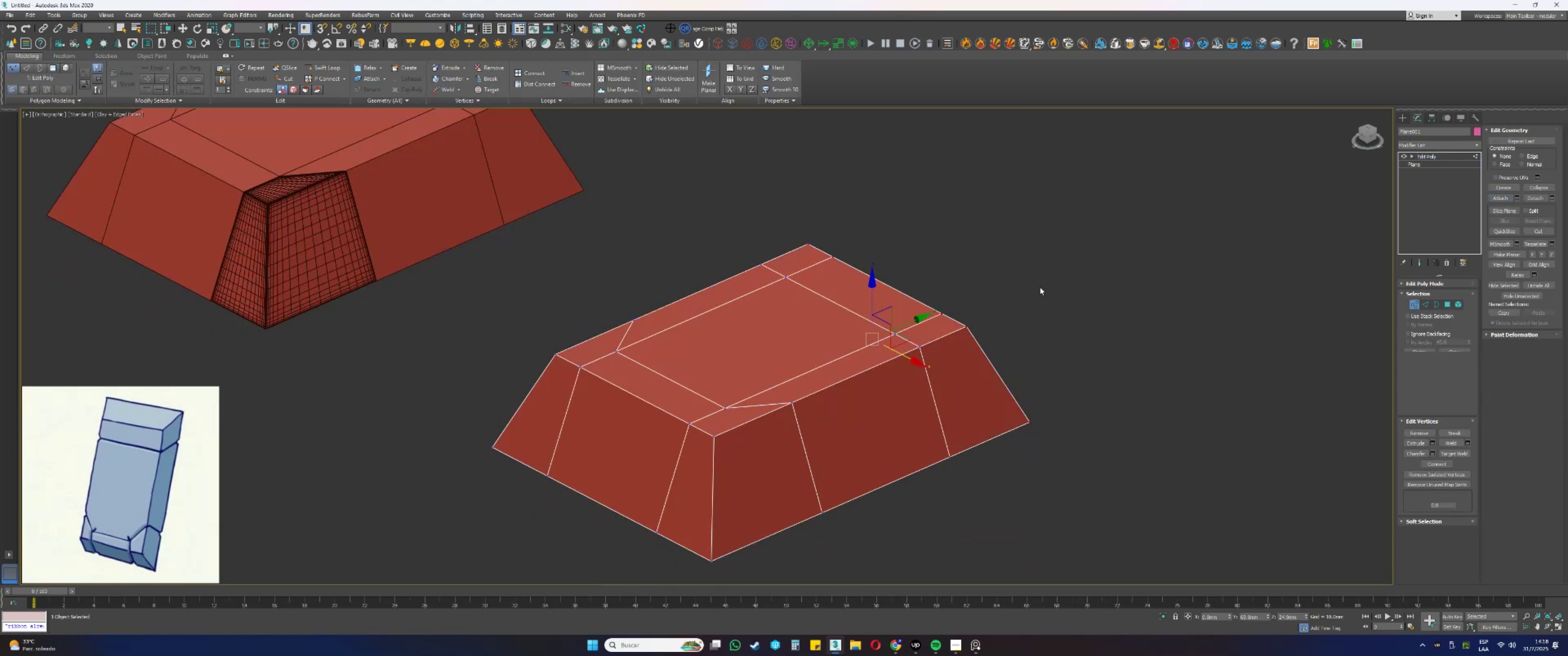 
left_click_drag(start_coordinate=[1178, 189], to_coordinate=[221, 656])
 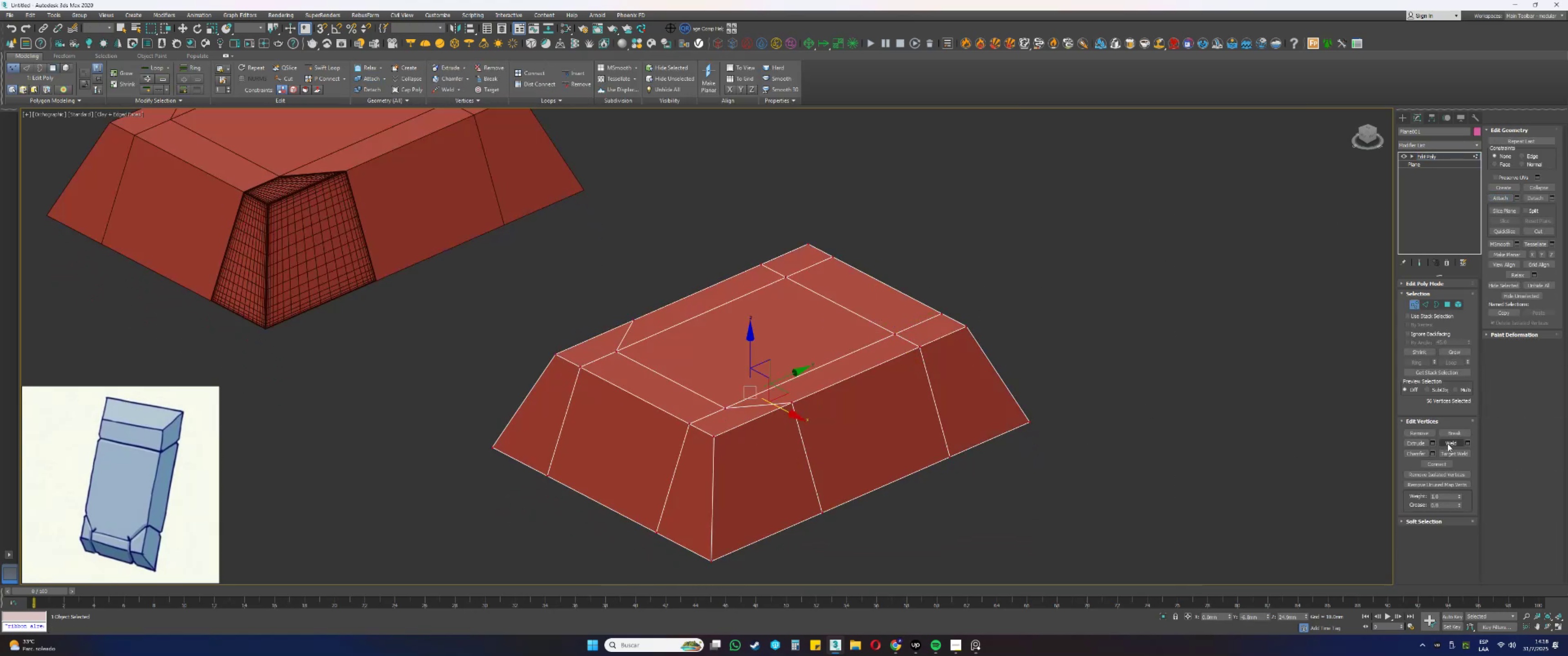 
hold_key(key=AltLeft, duration=0.32)
 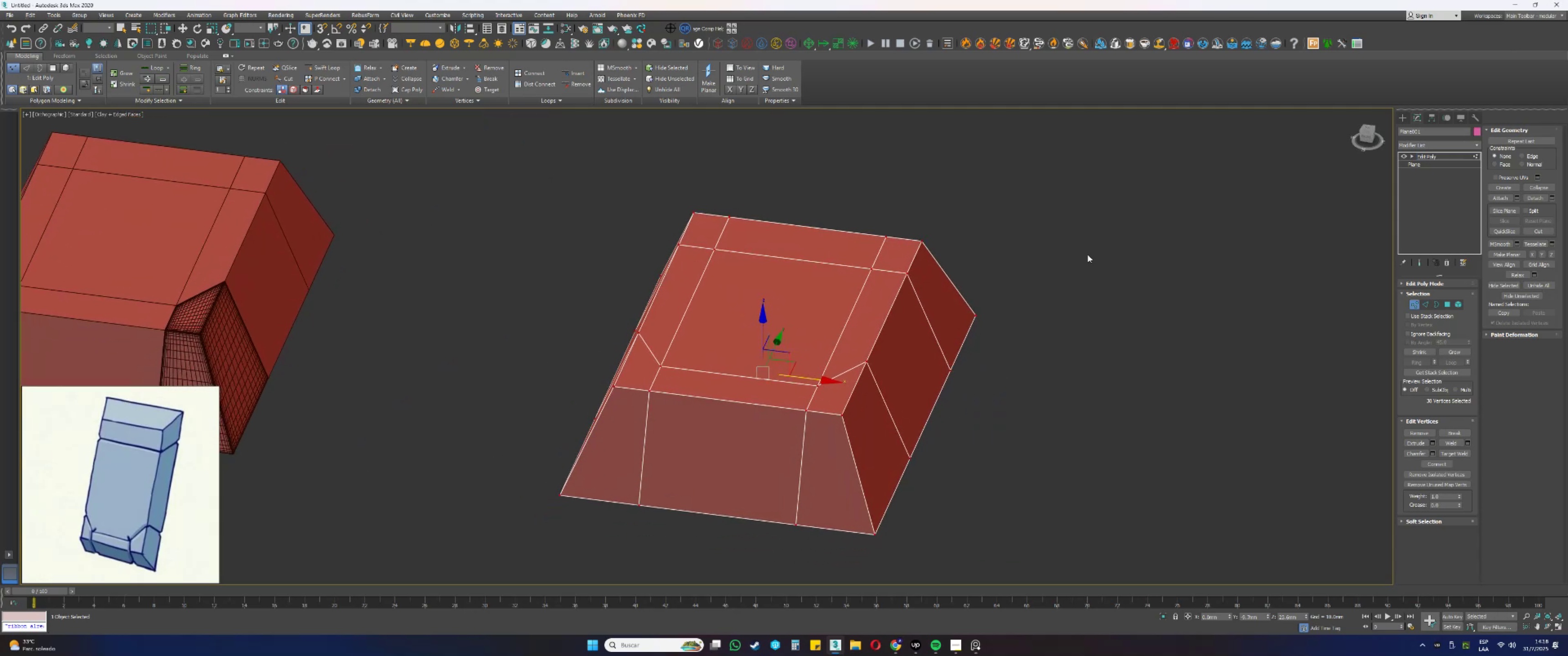 
left_click_drag(start_coordinate=[1176, 153], to_coordinate=[226, 656])
 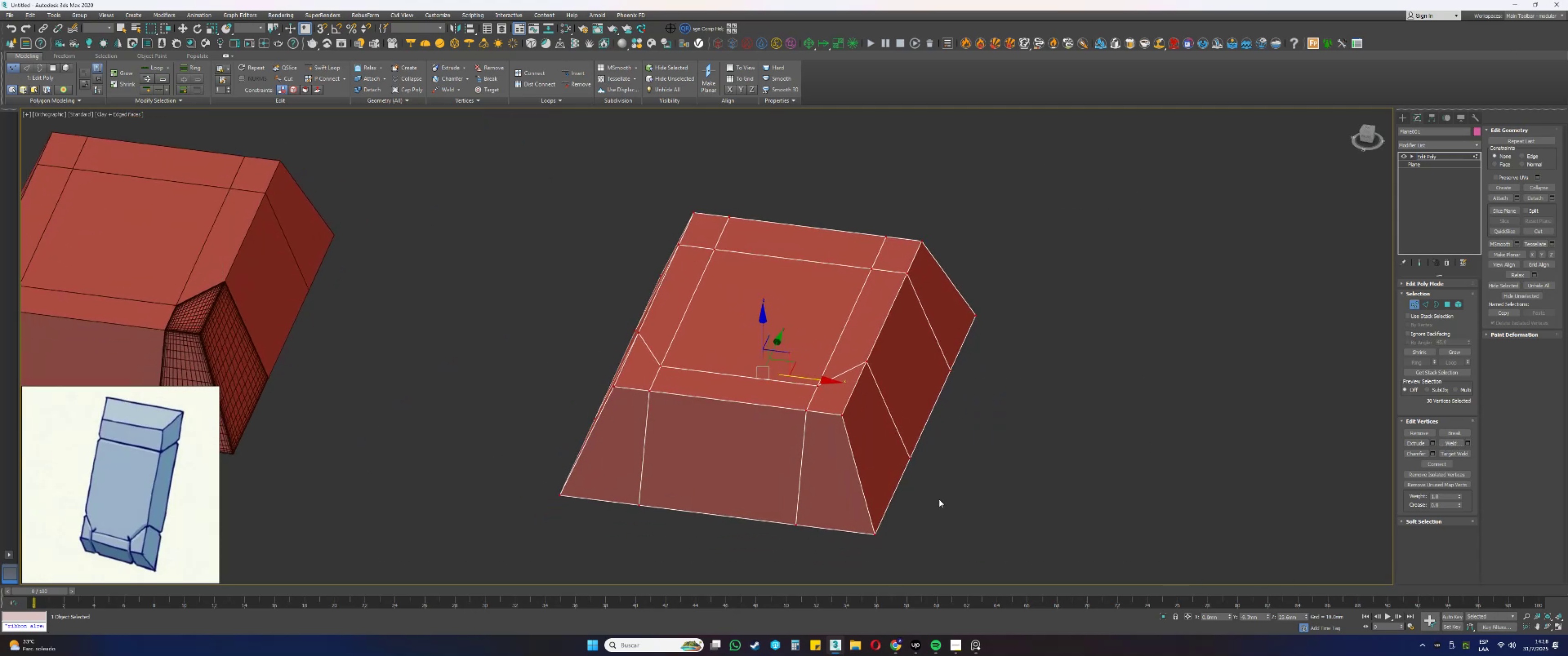 
left_click([940, 491])
 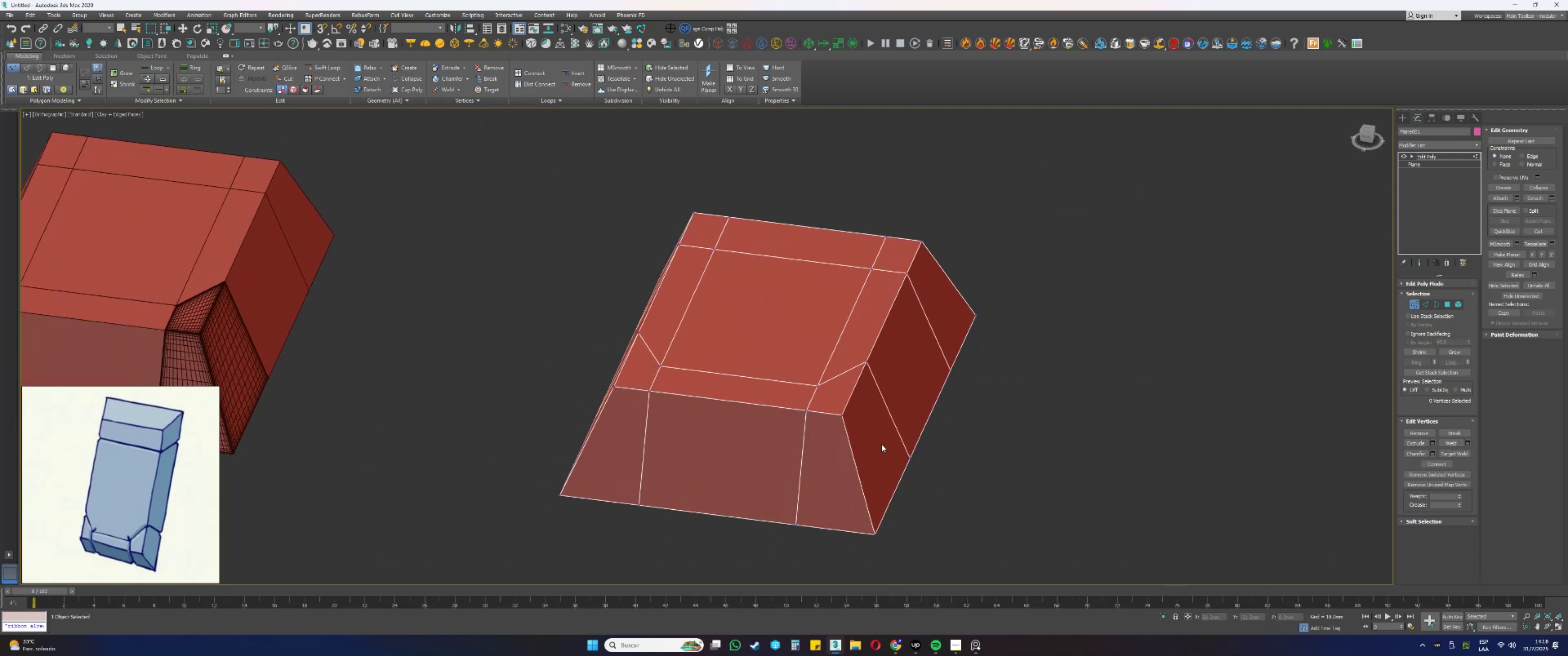 
key(2)
 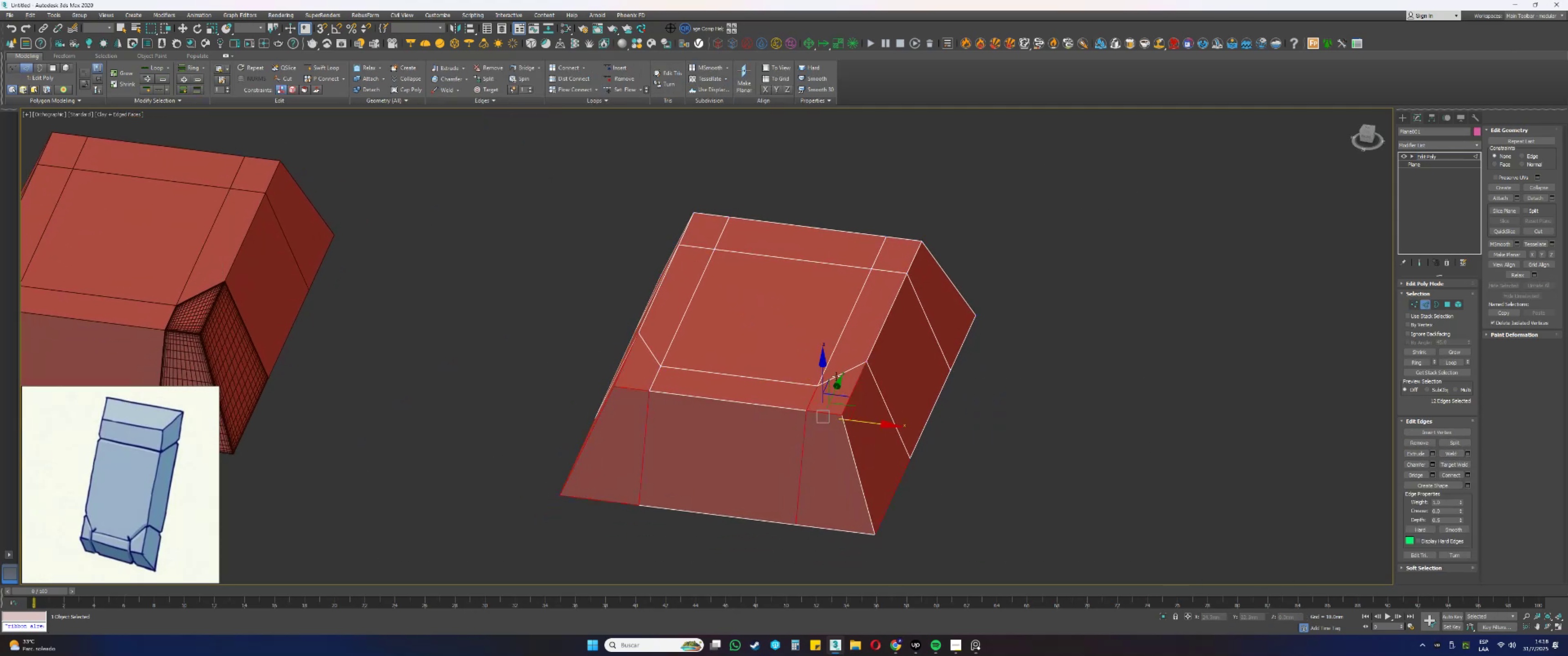 
double_click([836, 376])
 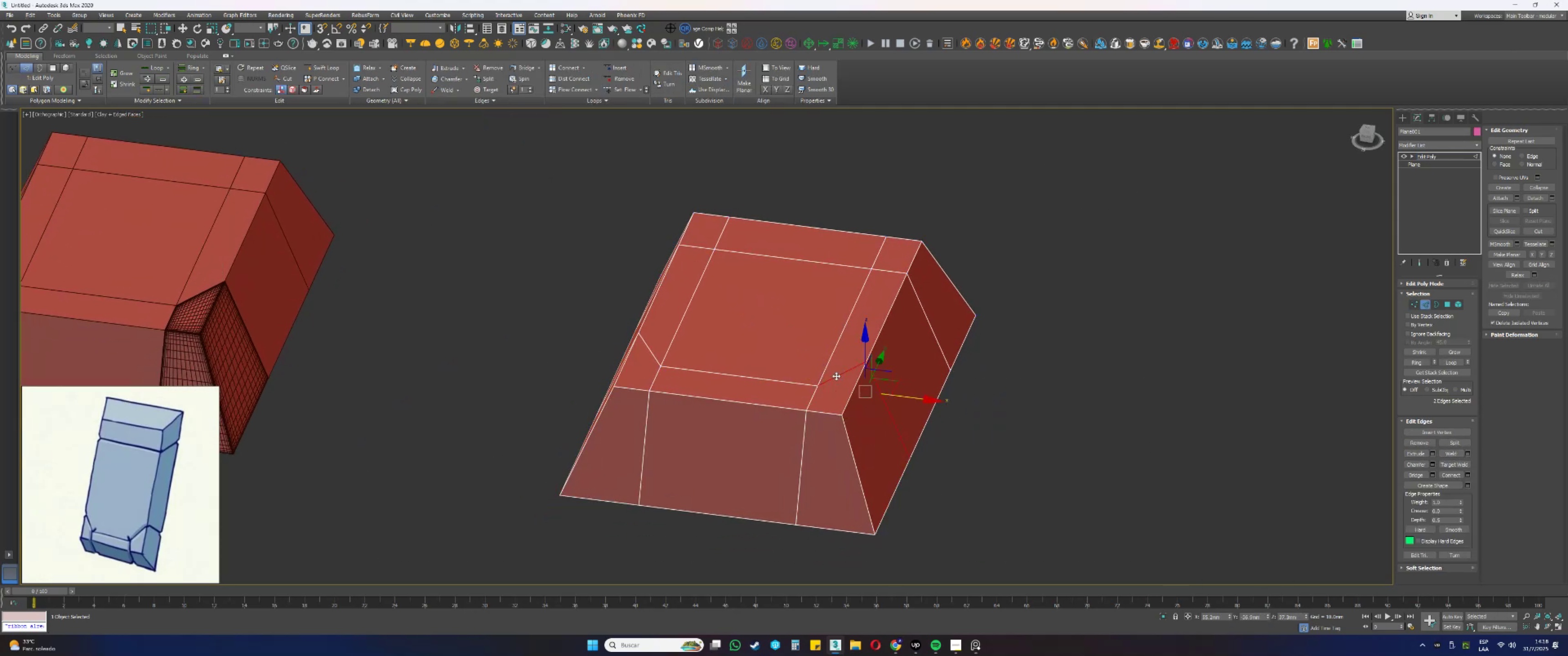 
type(q1[F3])
 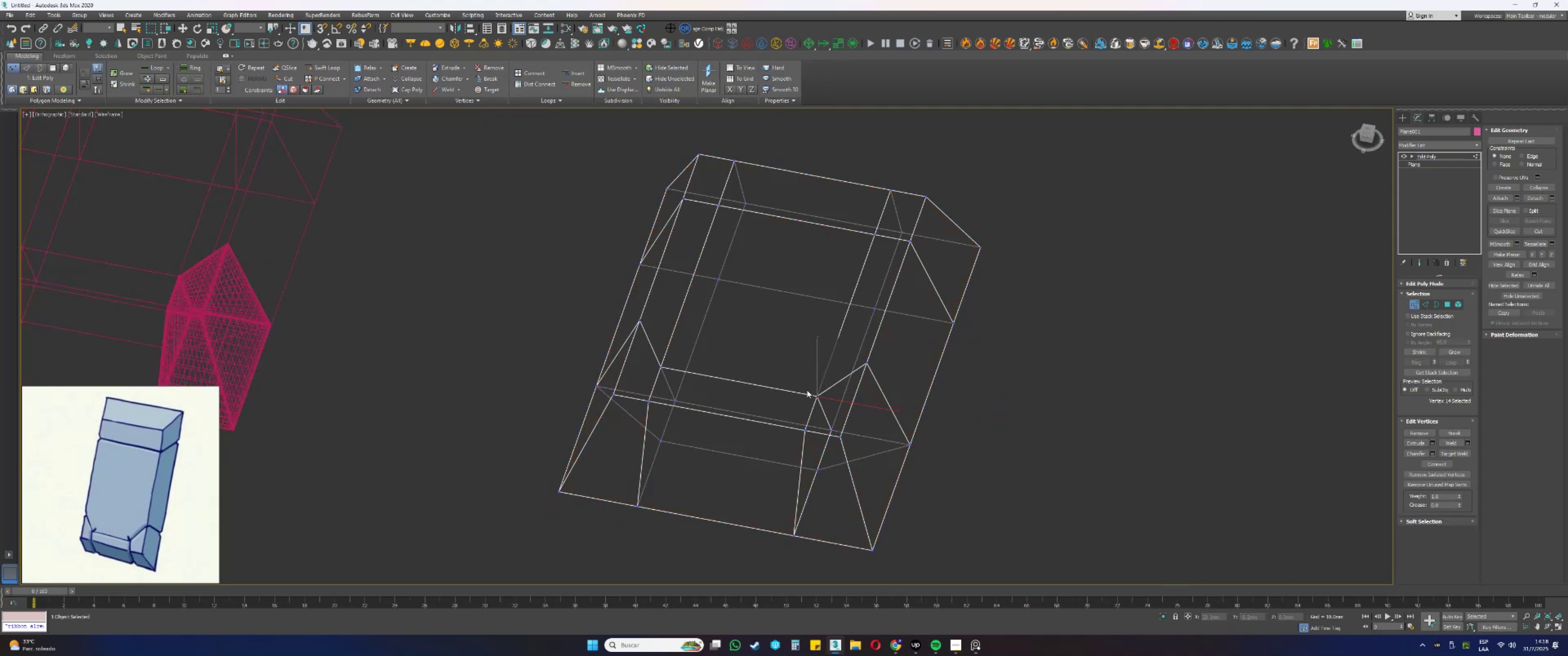 
hold_key(key=AltLeft, duration=0.51)
 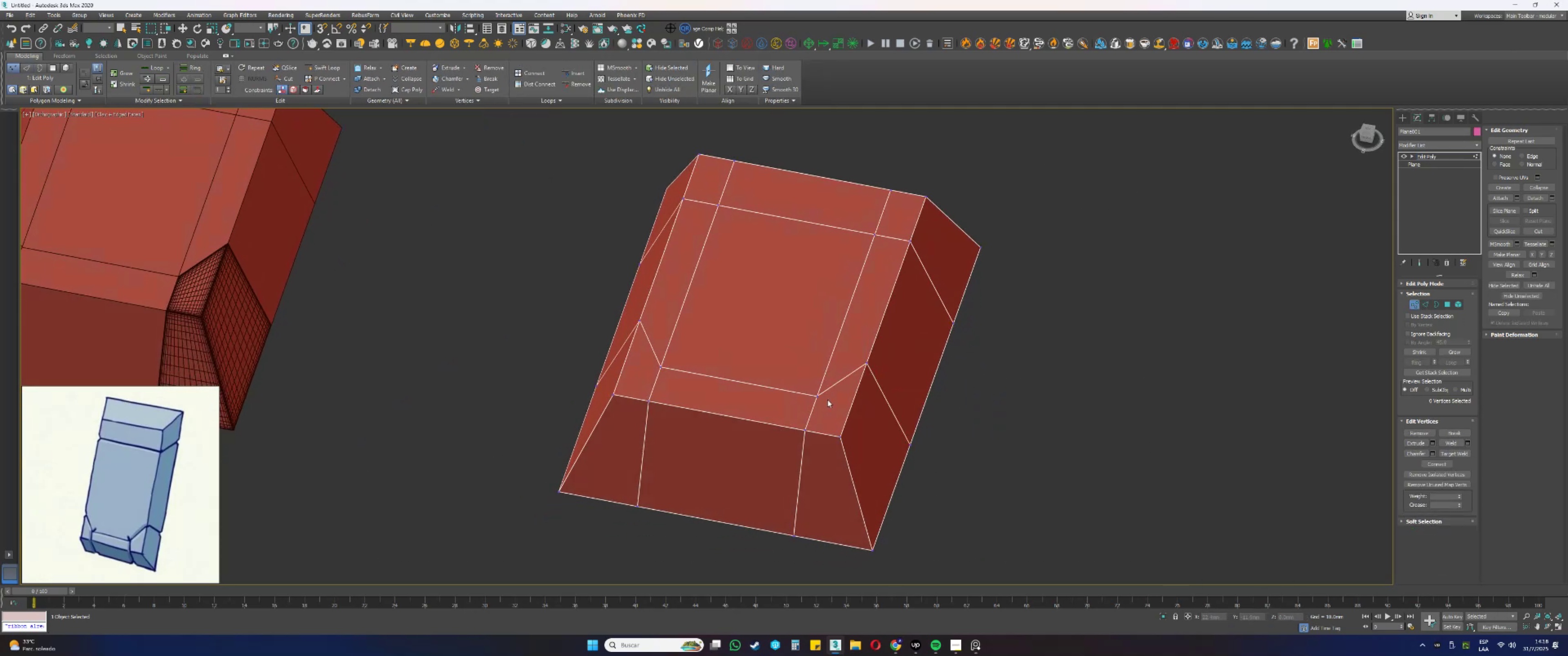 
left_click_drag(start_coordinate=[822, 407], to_coordinate=[807, 390])
 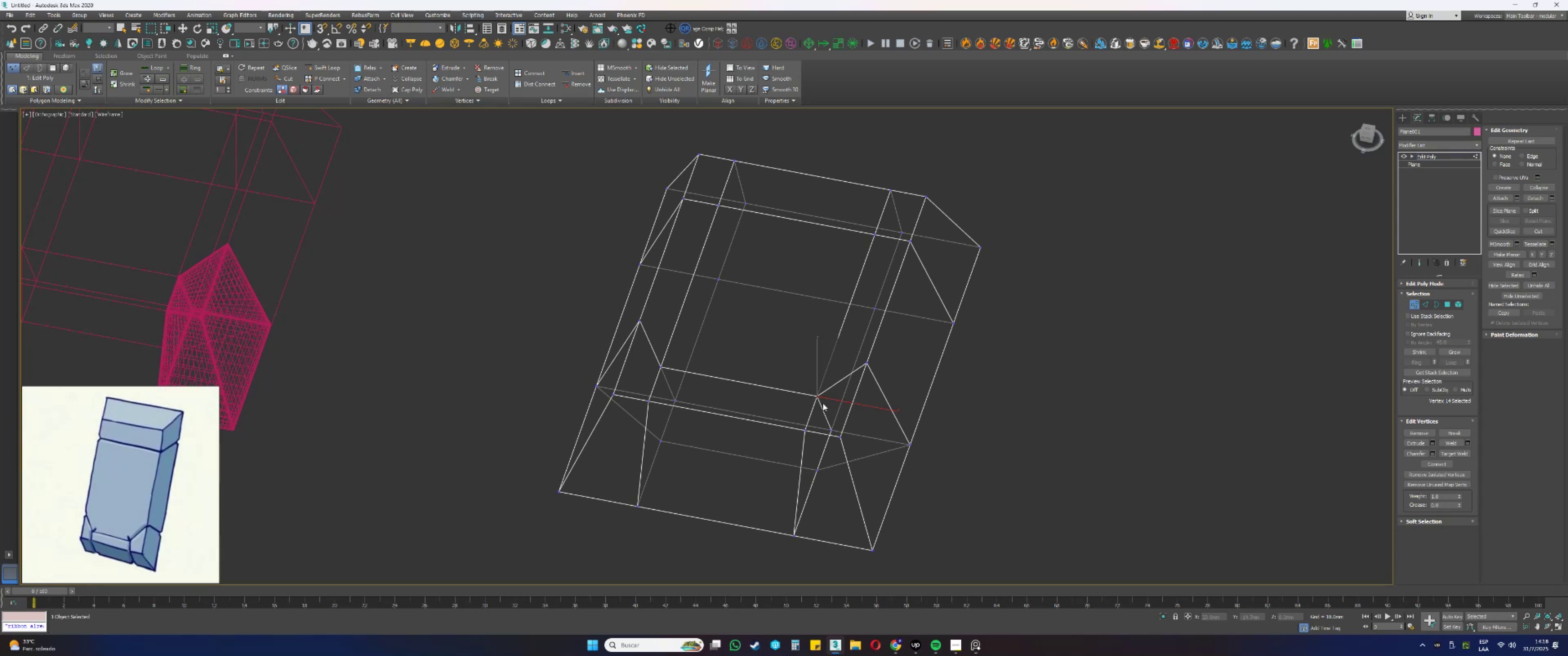 
hold_key(key=AltLeft, duration=0.83)
 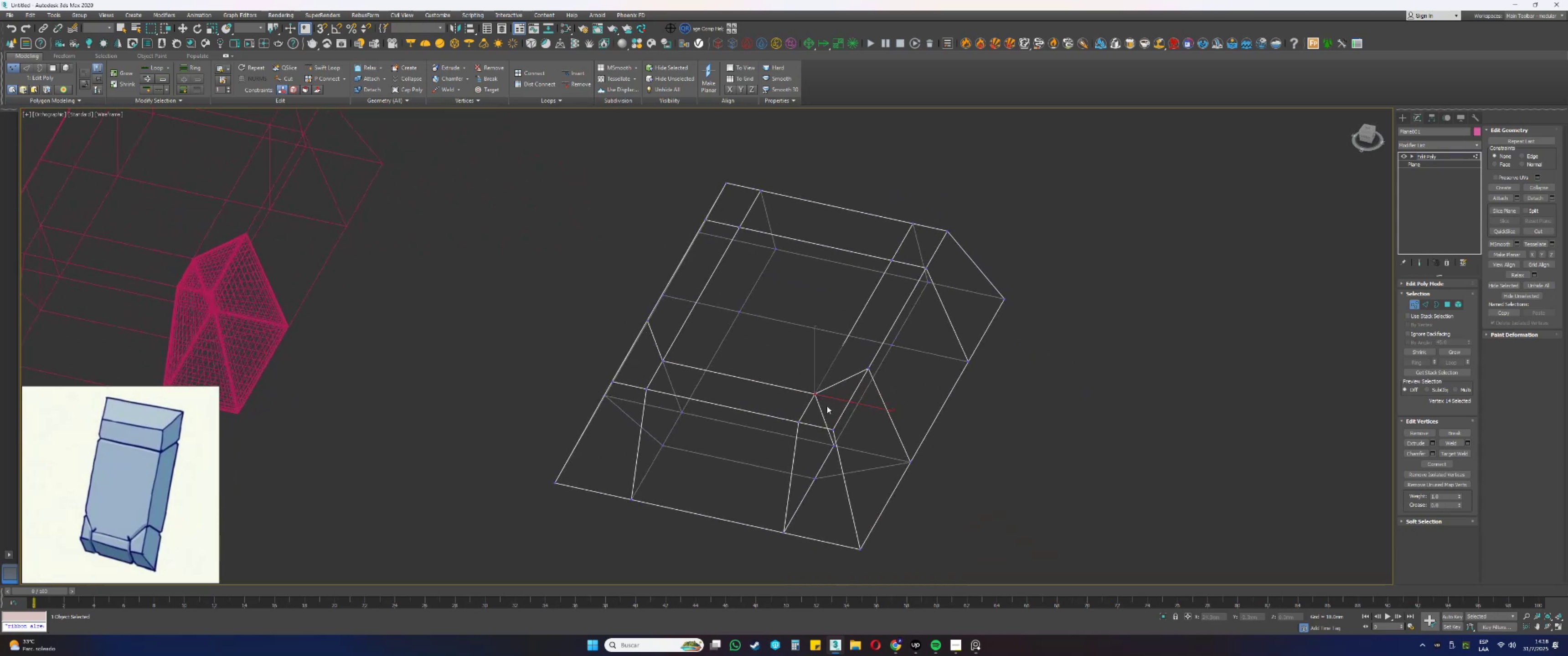 
key(Control+ControlLeft)
 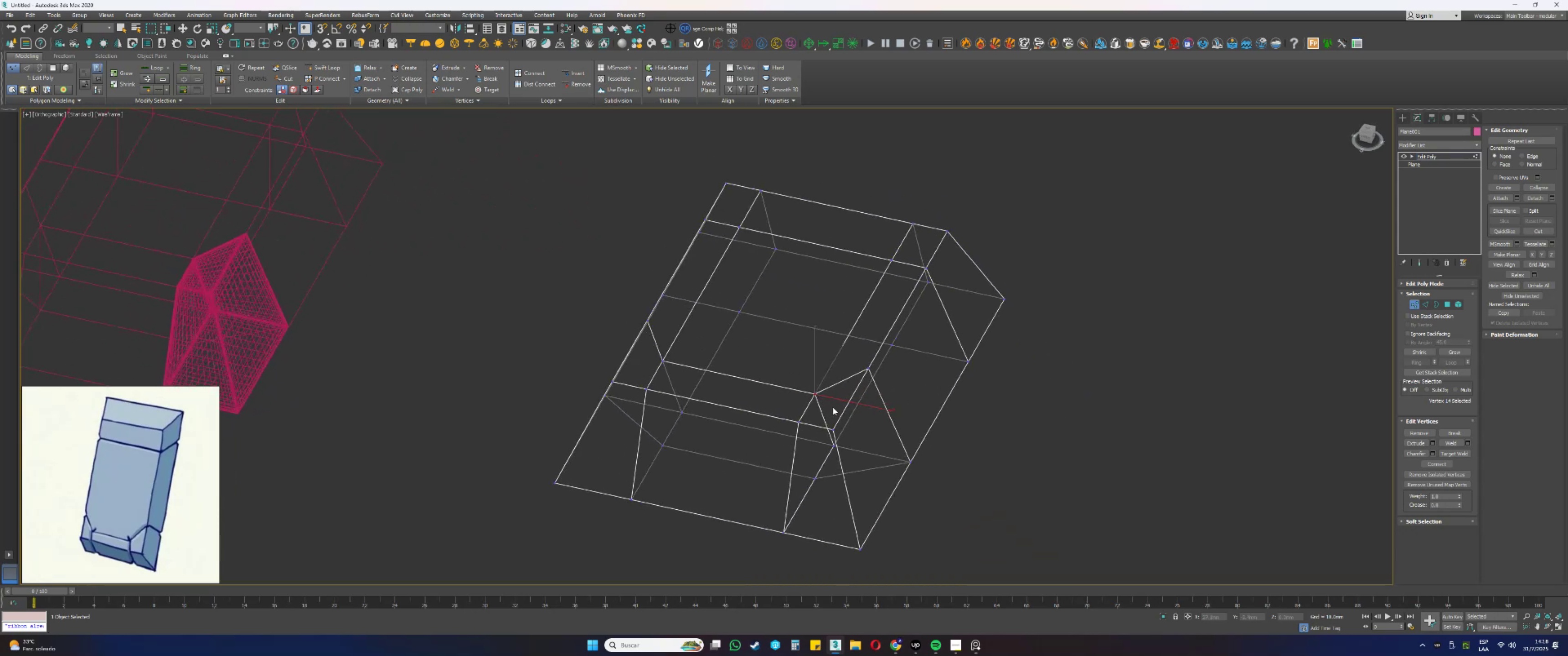 
key(Control+Z)
 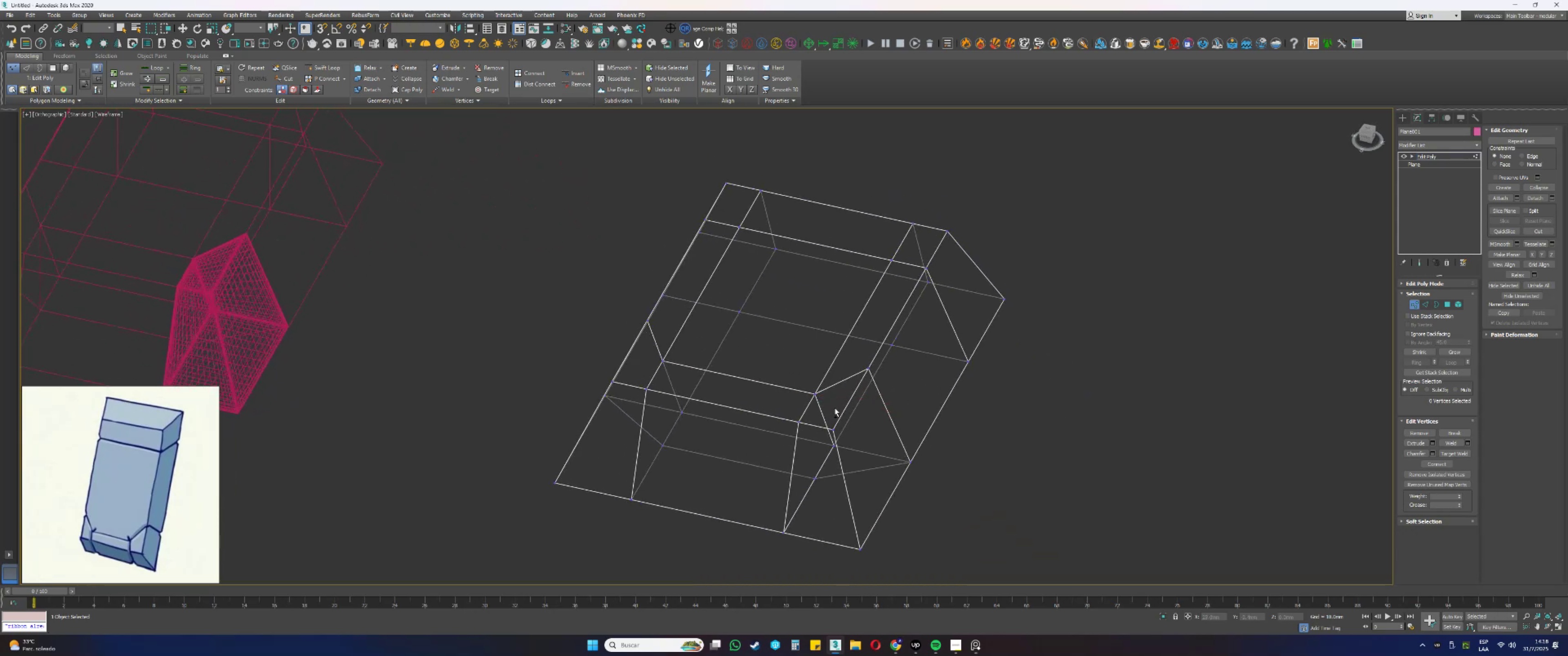 
key(Control+Z)
 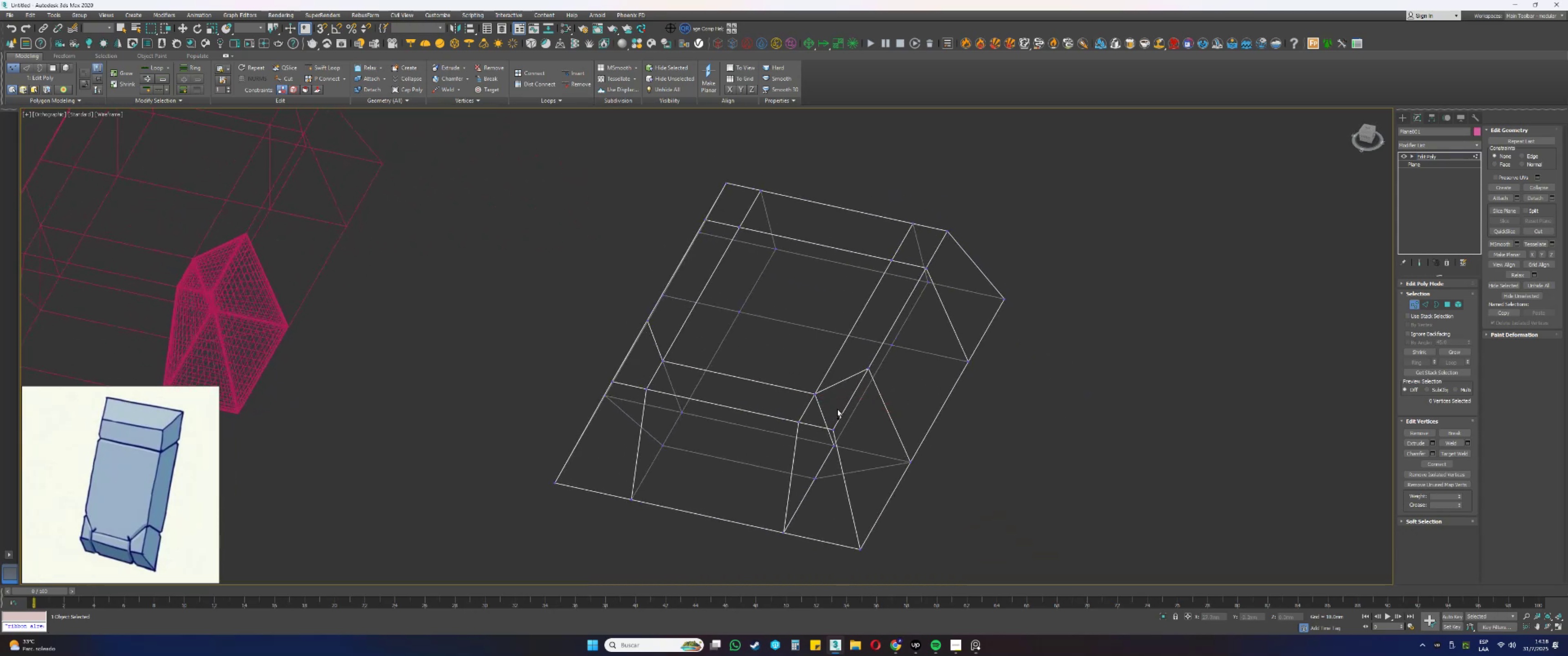 
key(Control+Z)
 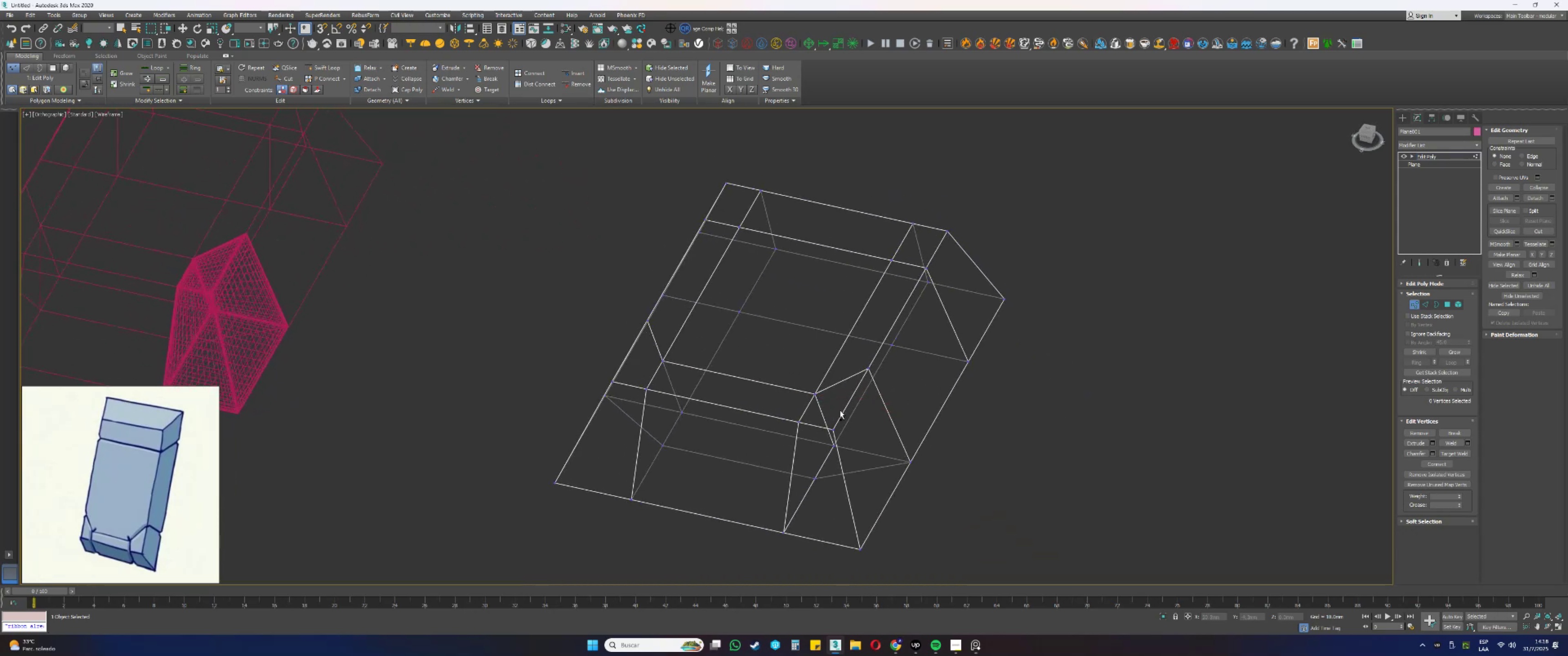 
key(Control+Z)
 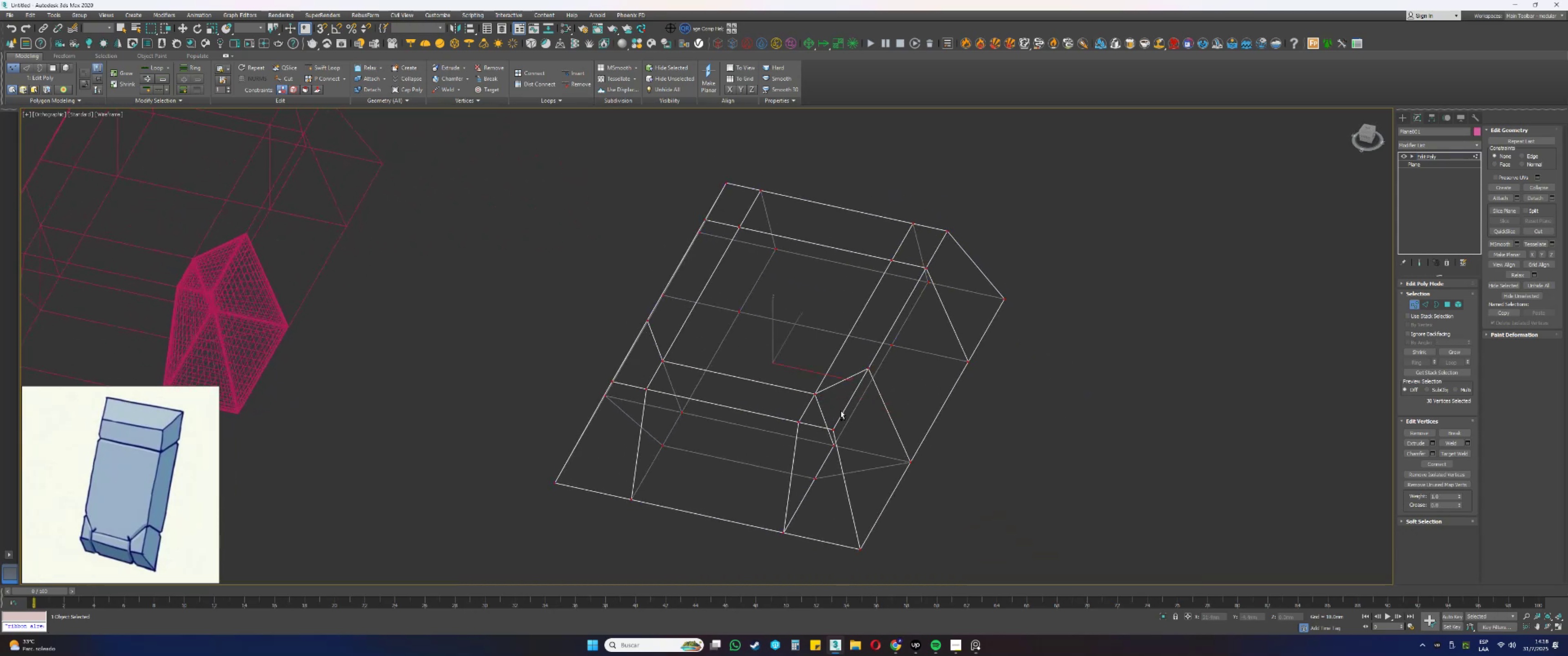 
key(Control+Z)
 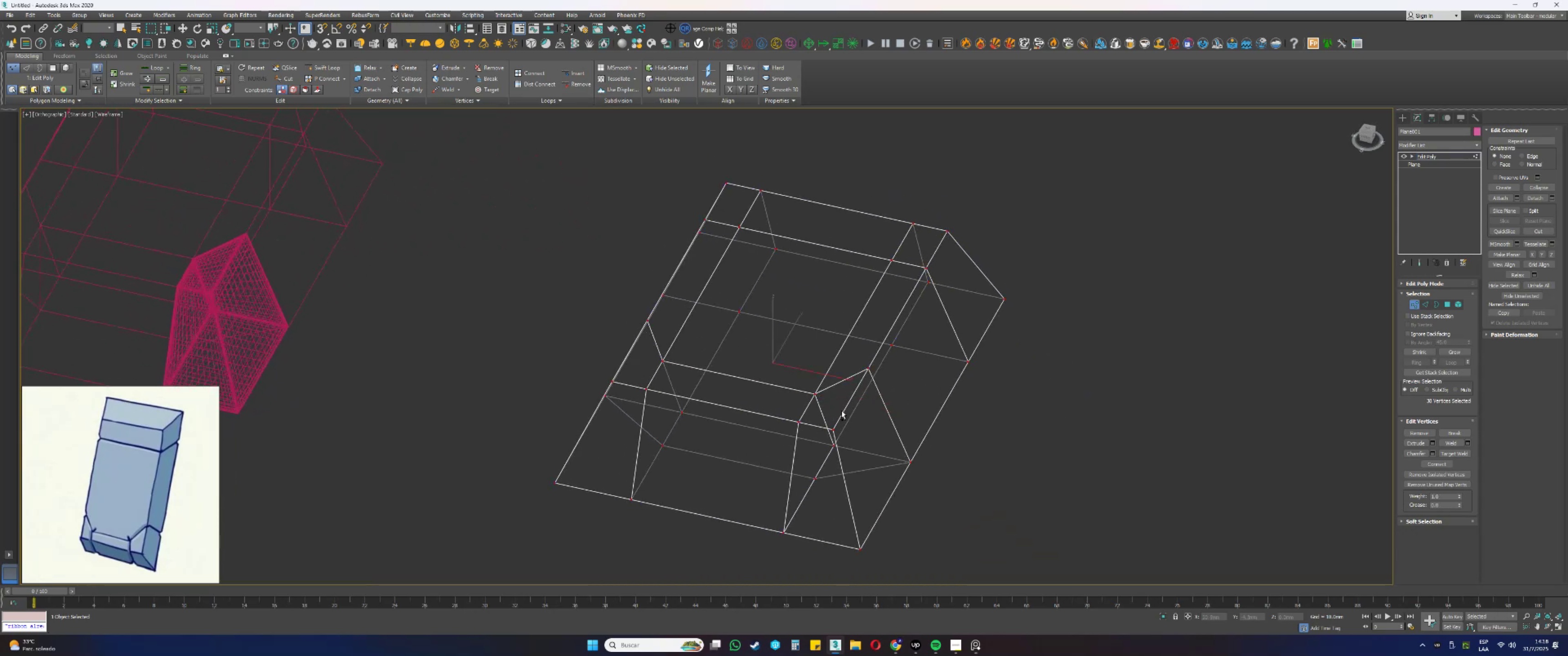 
key(Control+Z)
 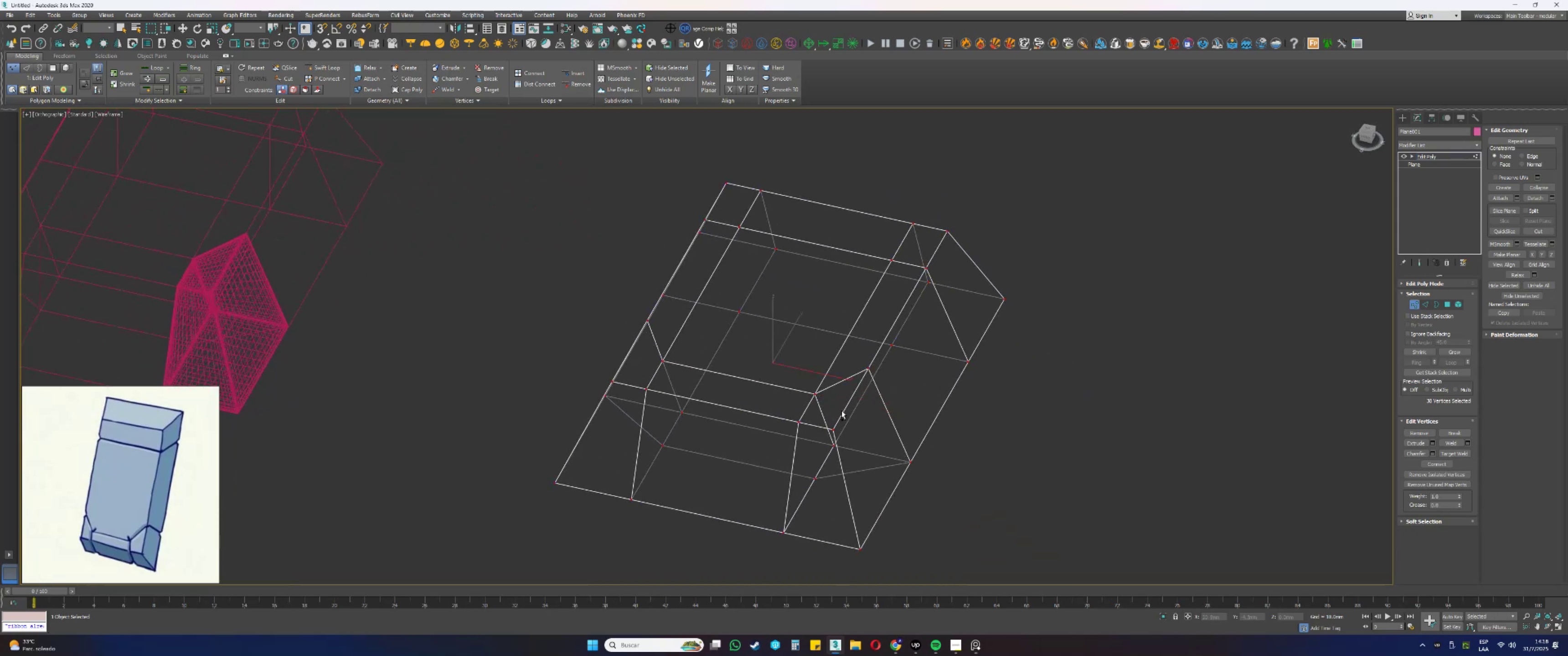 
key(Control+Z)
 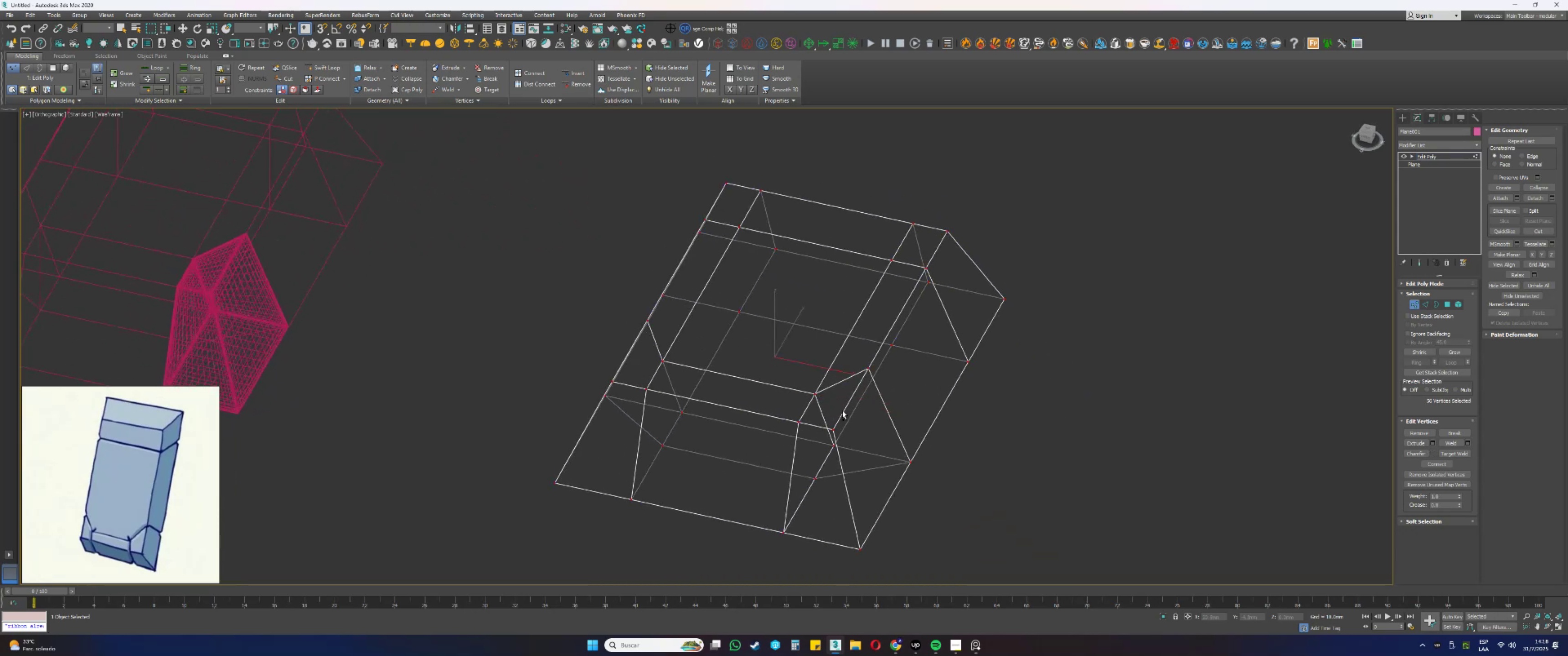 
key(Control+Z)
 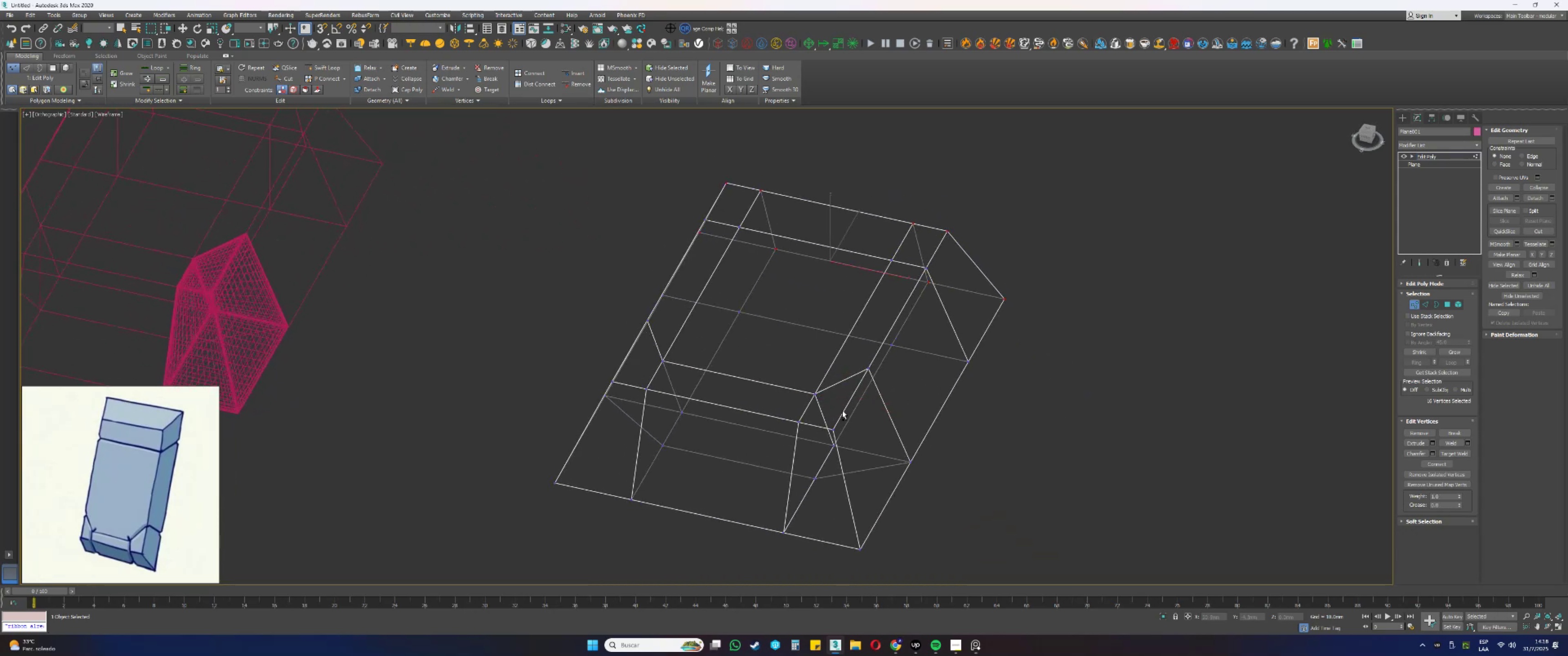 
key(Control+Z)
 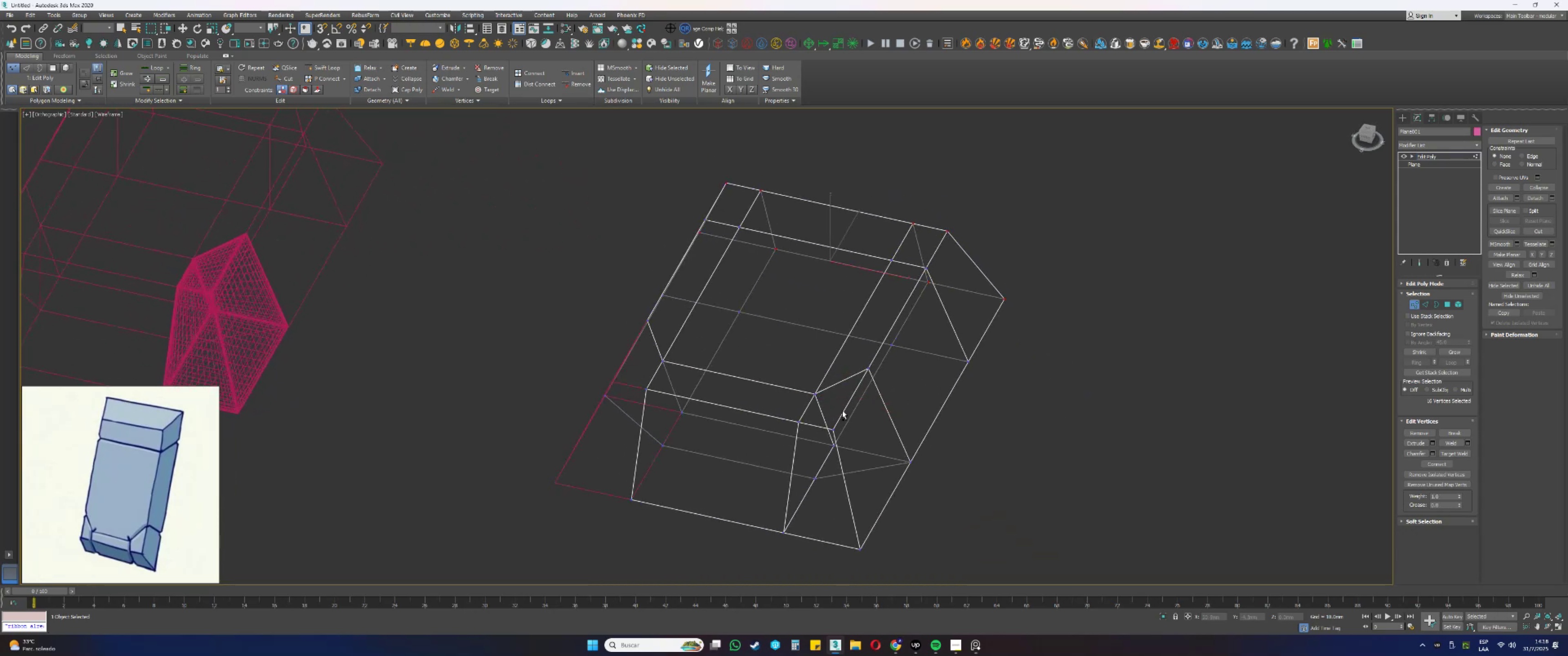 
key(Control+Z)
 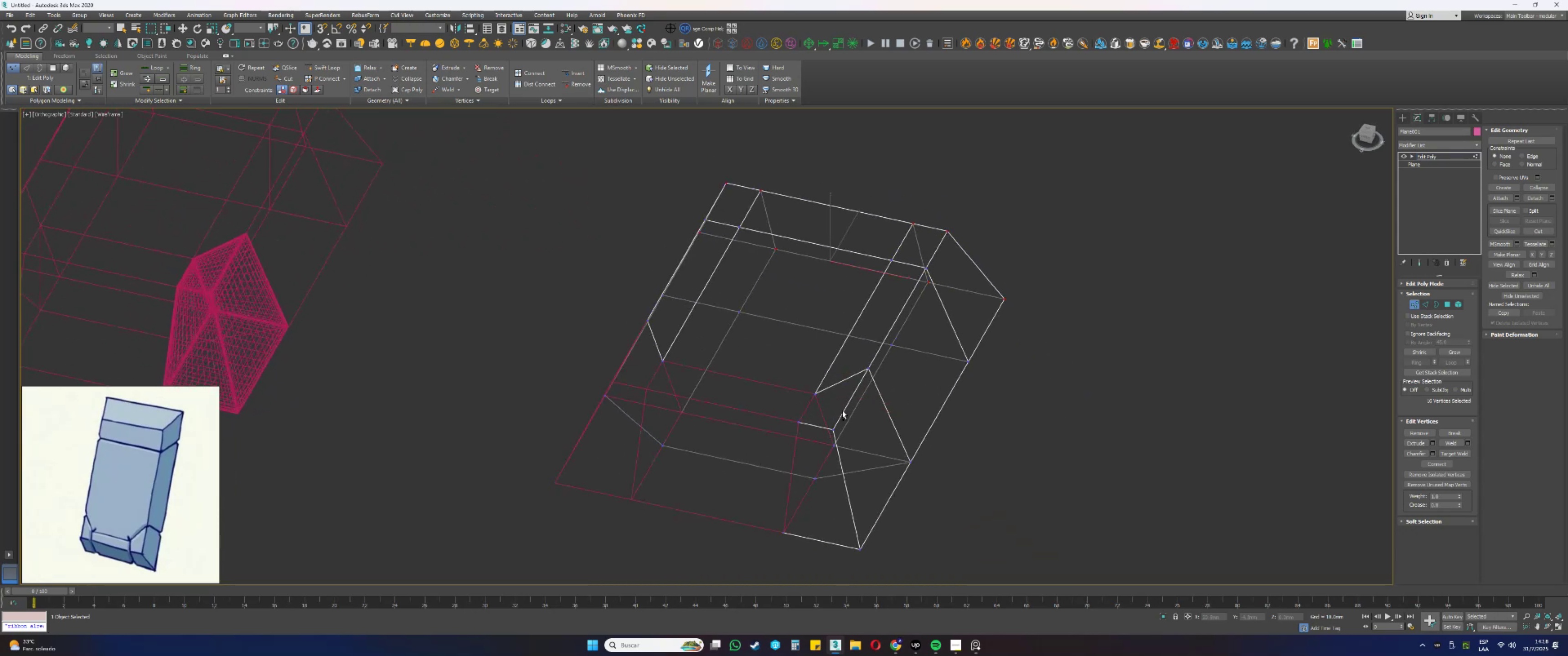 
key(Control+Z)
 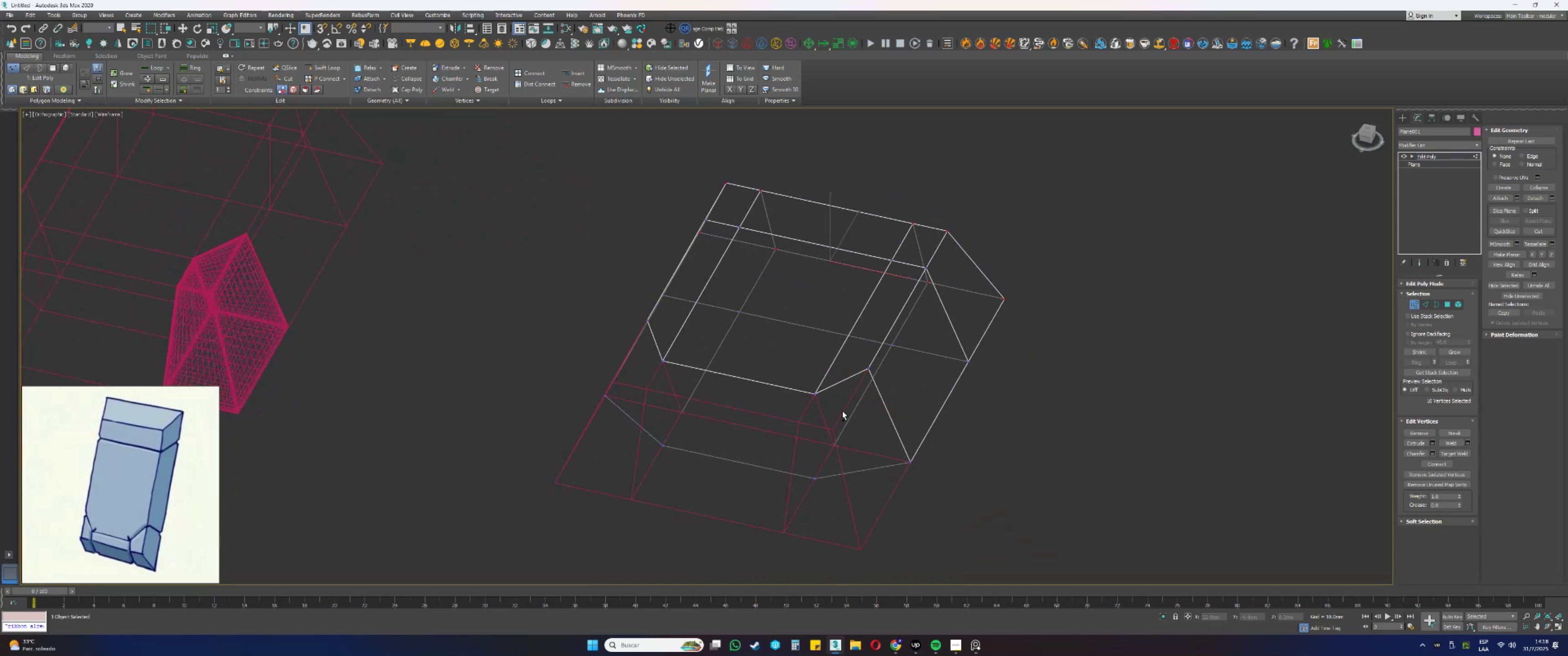 
hold_key(key=ControlLeft, duration=0.3)
 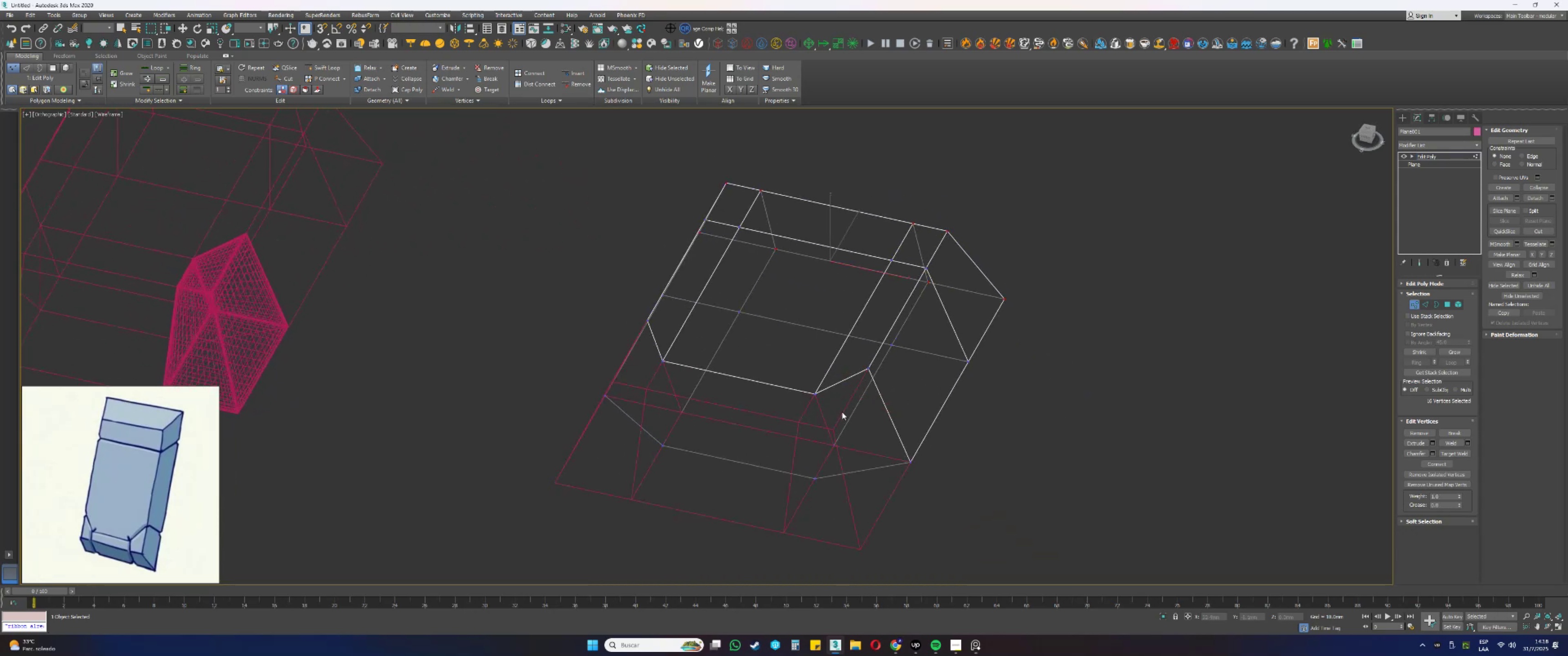 
key(F3)
 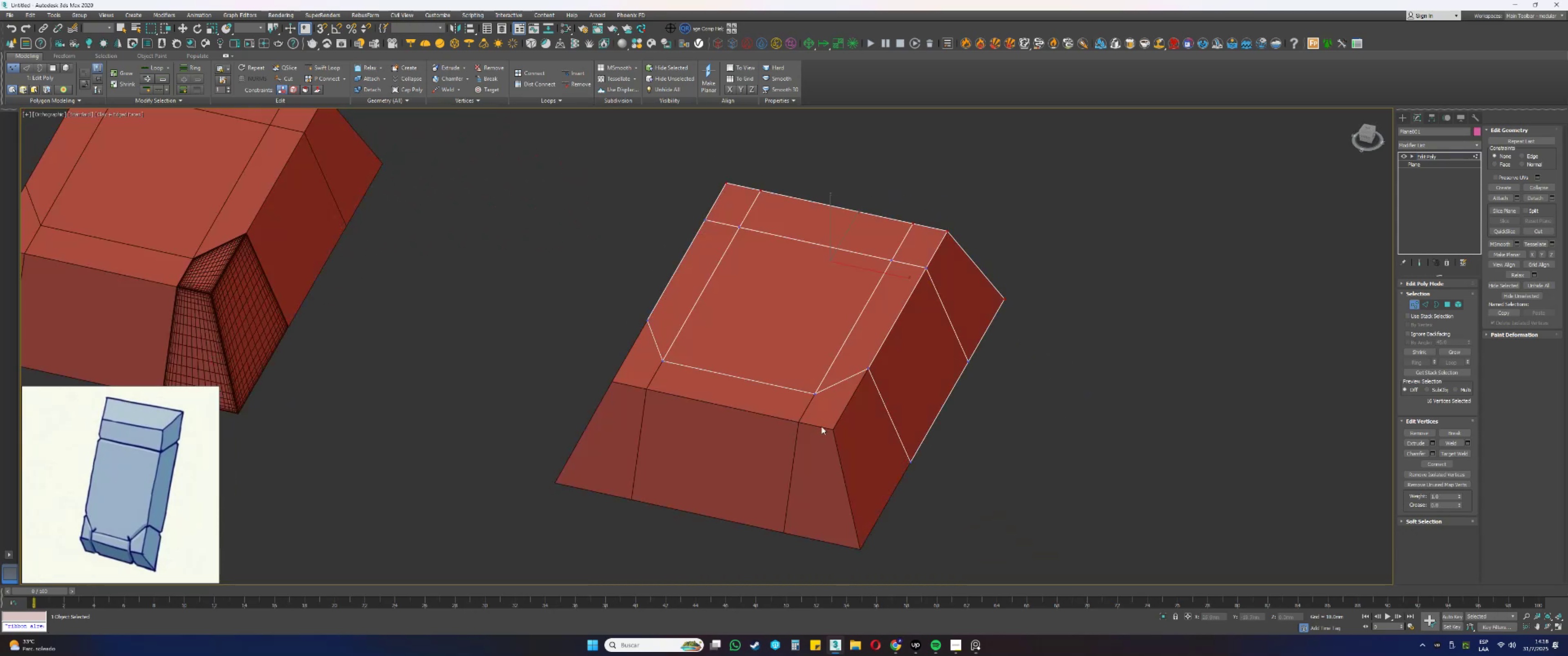 
key(1)
 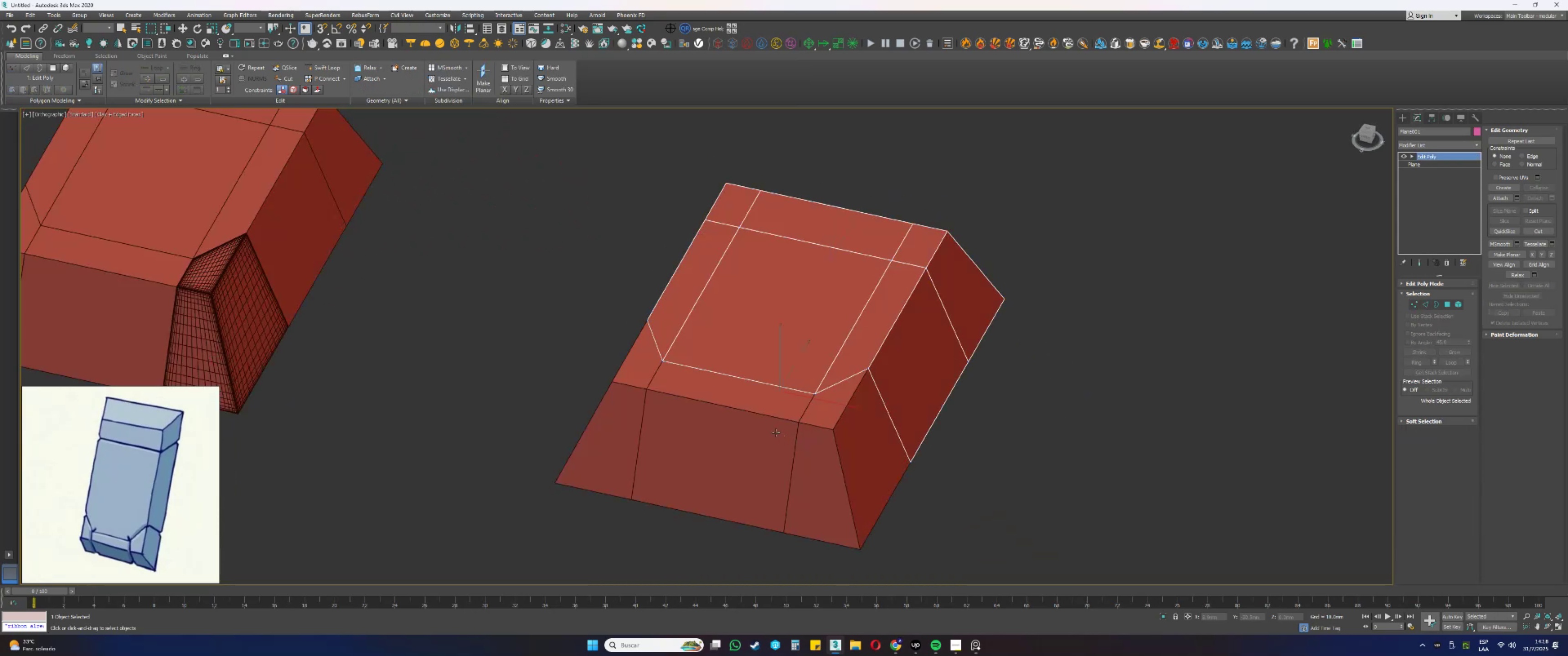 
left_click([768, 426])
 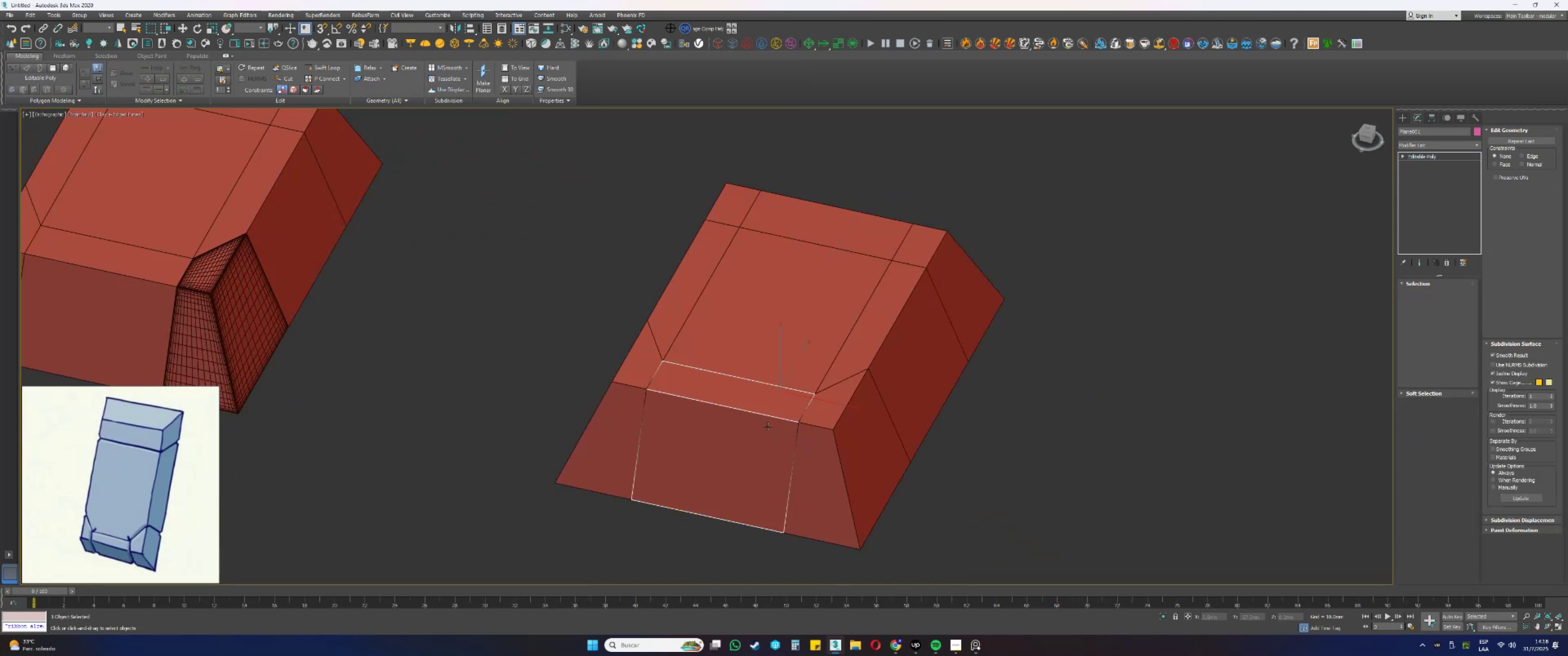 
key(4)
 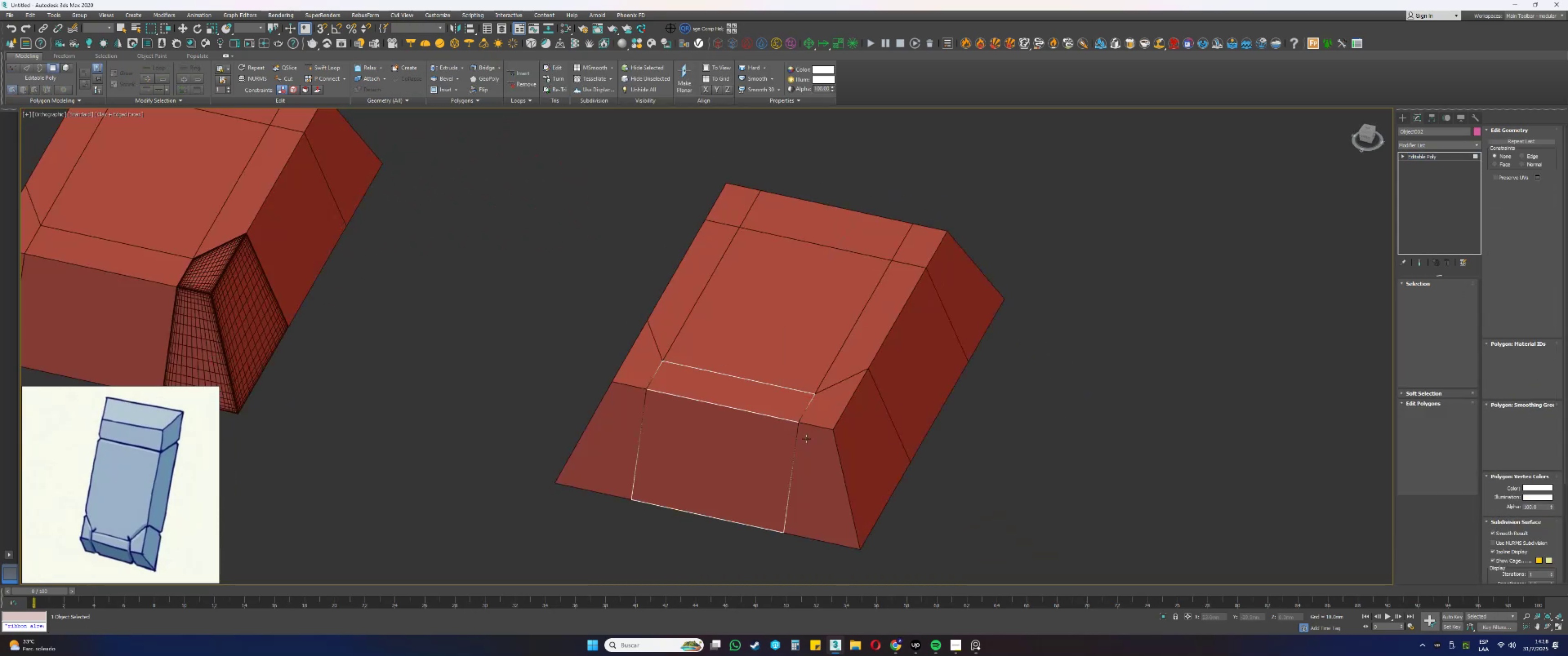 
key(F3)
 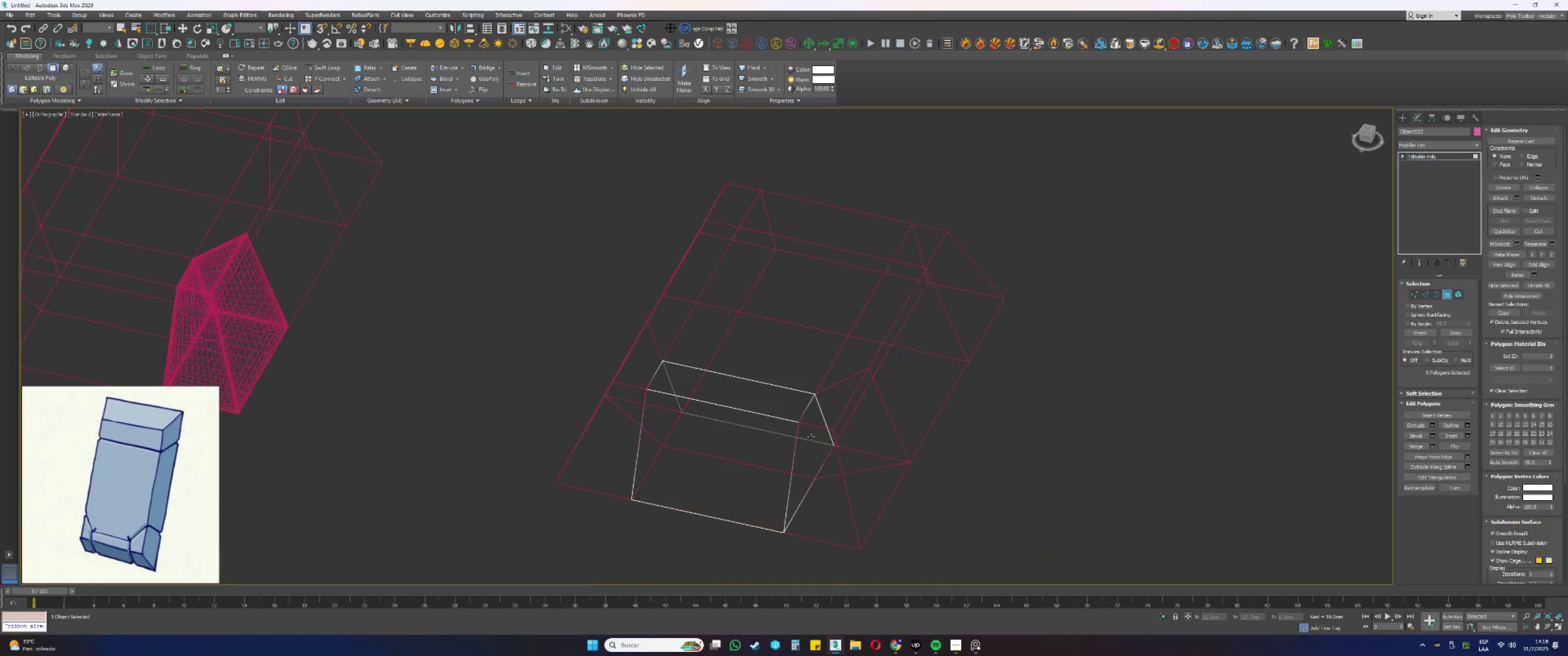 
left_click([811, 436])
 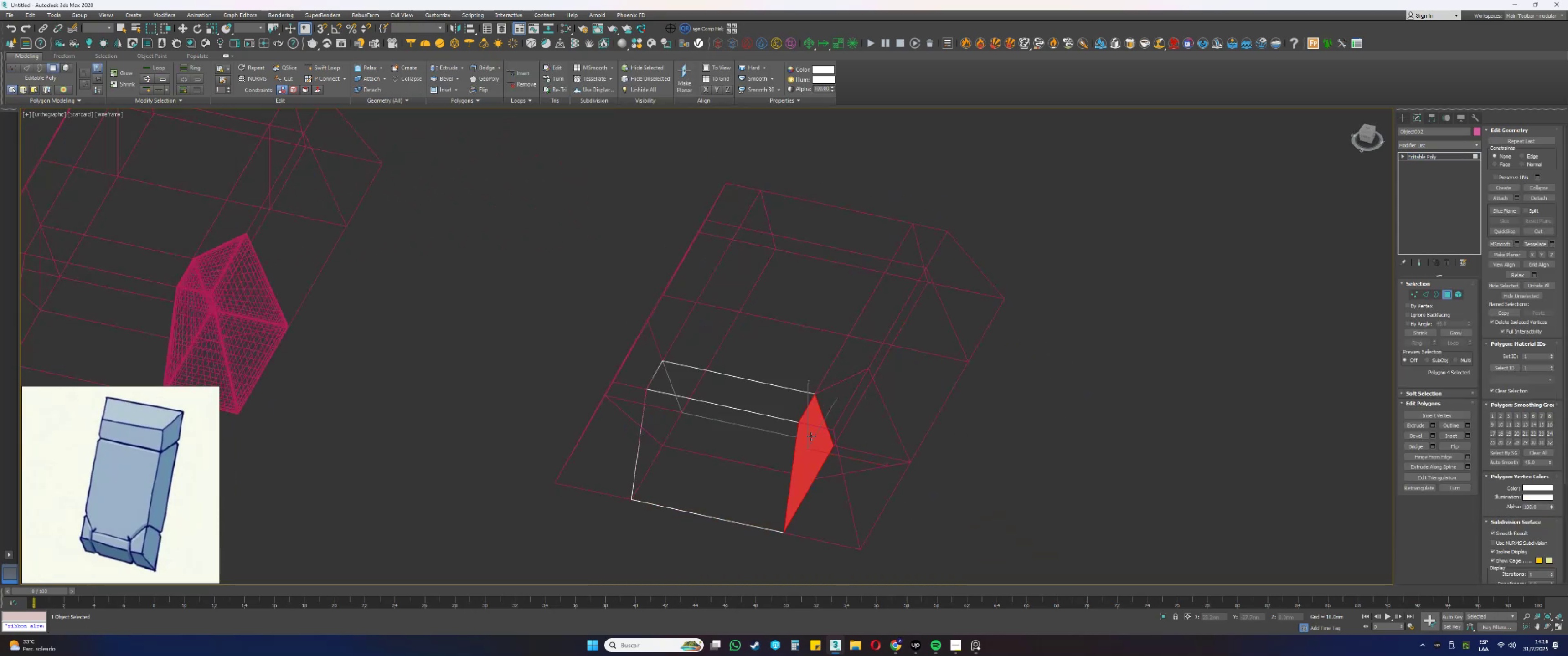 
hold_key(key=AltLeft, duration=0.31)
 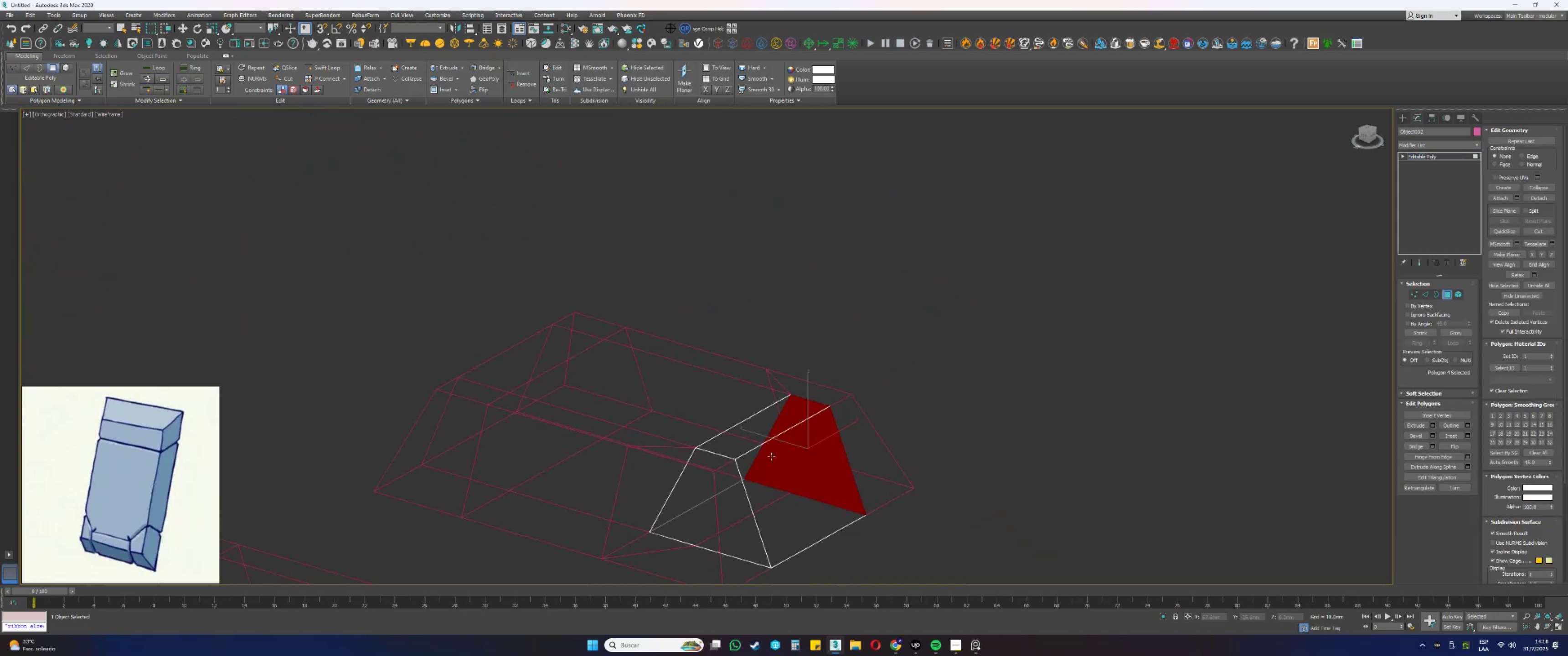 
key(Control+ControlLeft)
 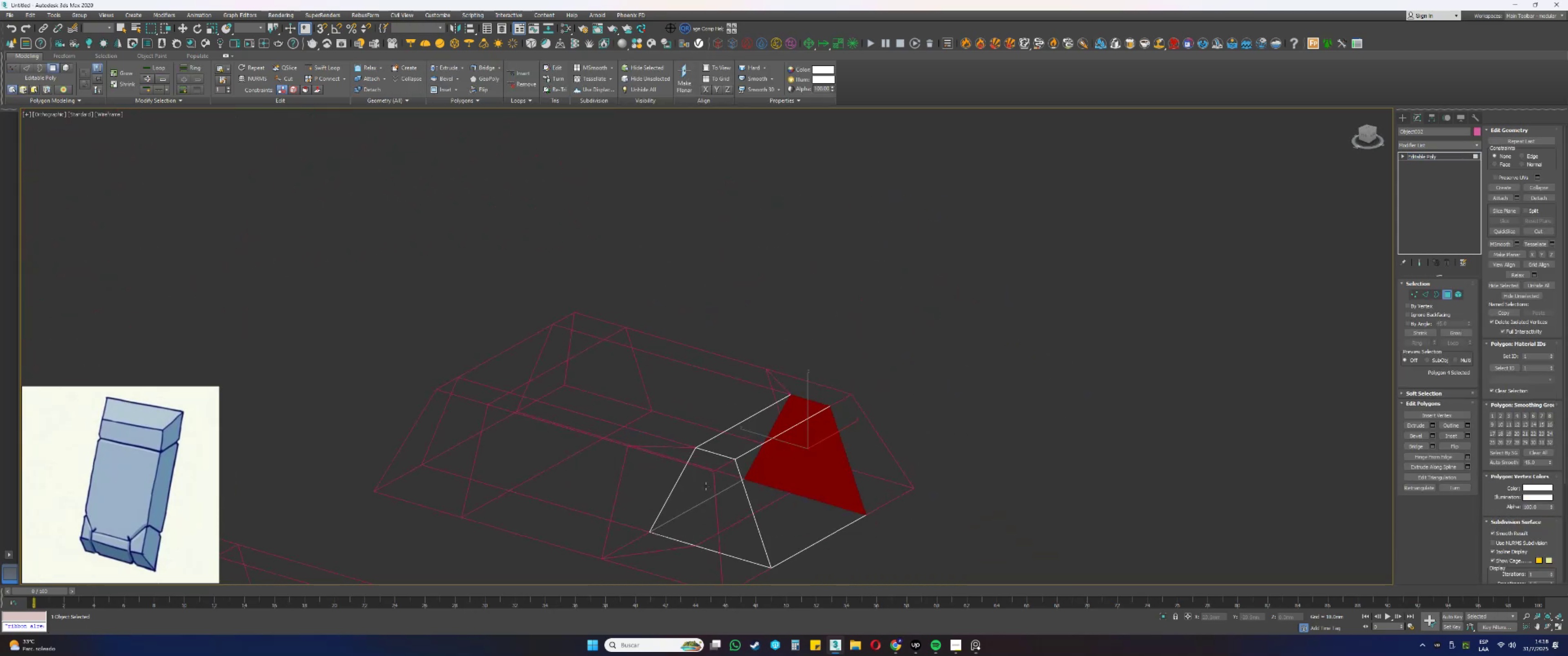 
left_click([704, 490])
 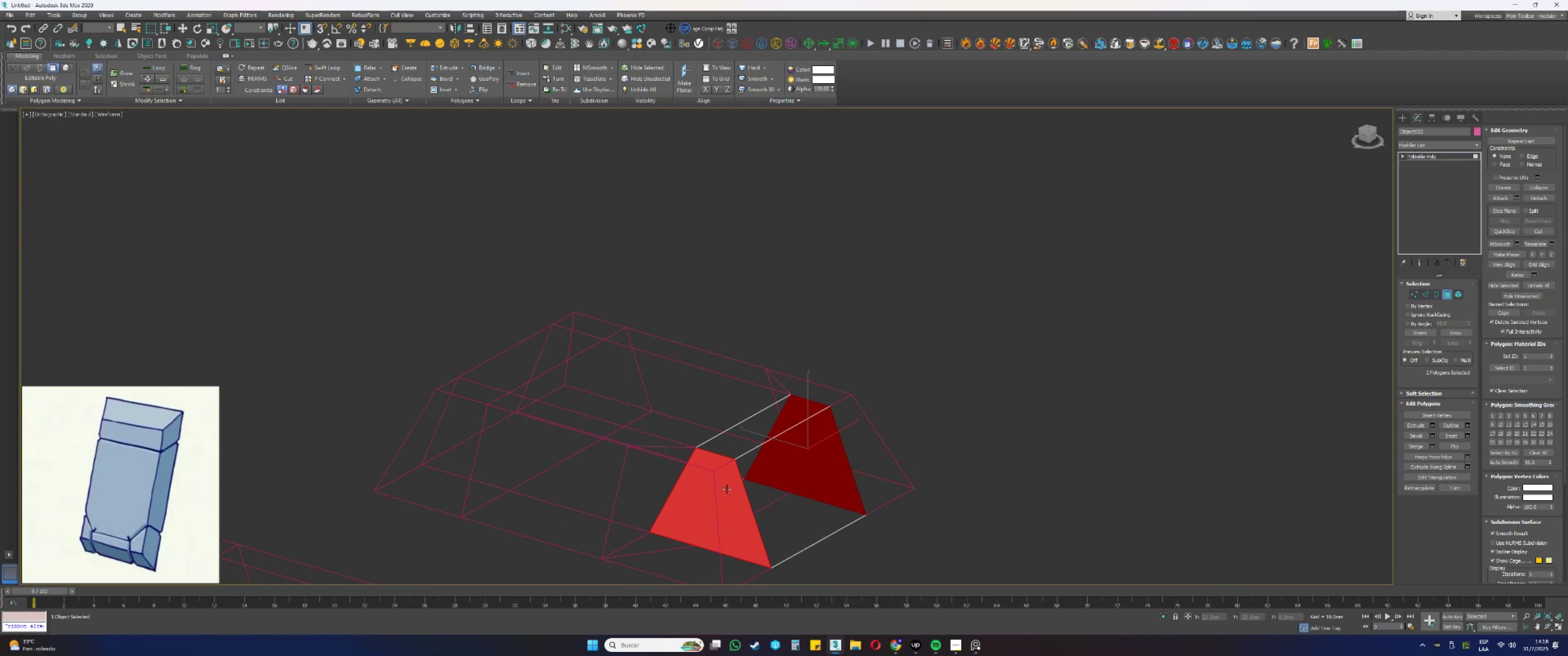 
key(Delete)
 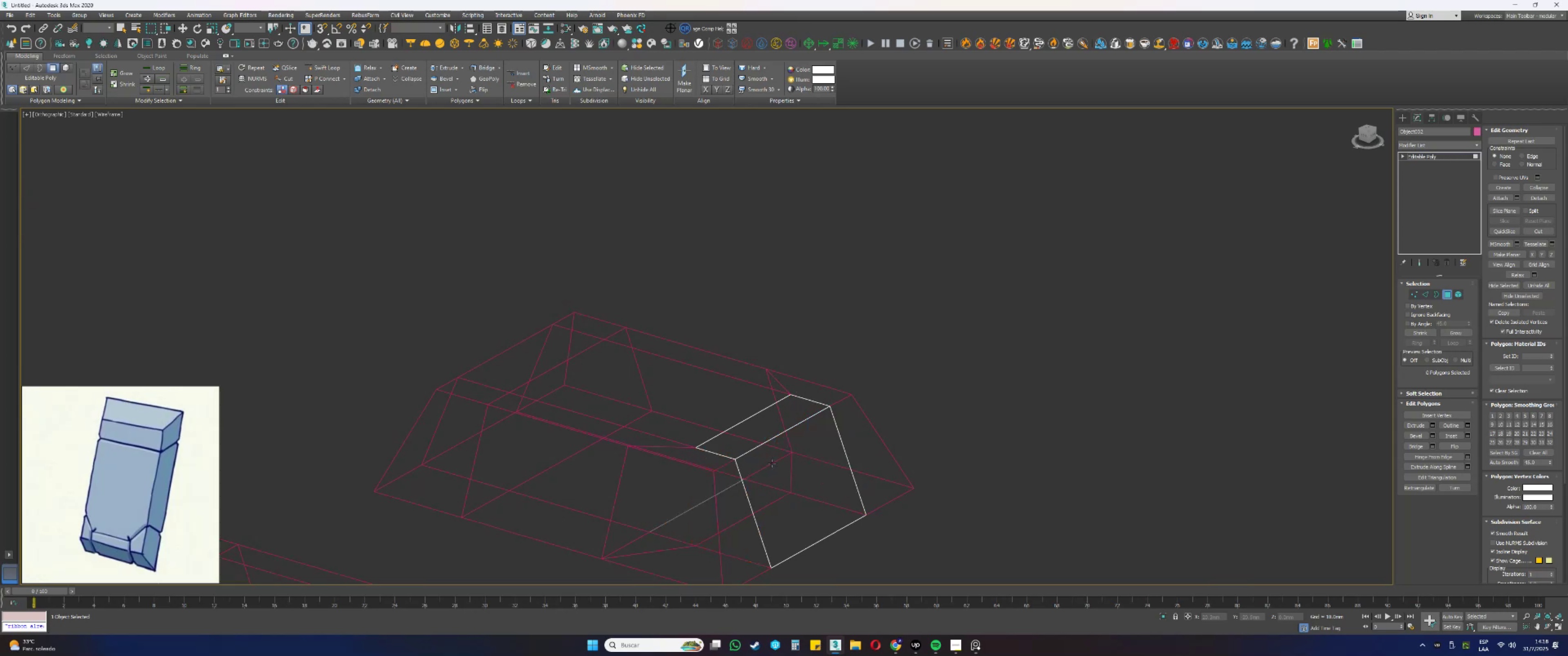 
hold_key(key=AltLeft, duration=0.89)
 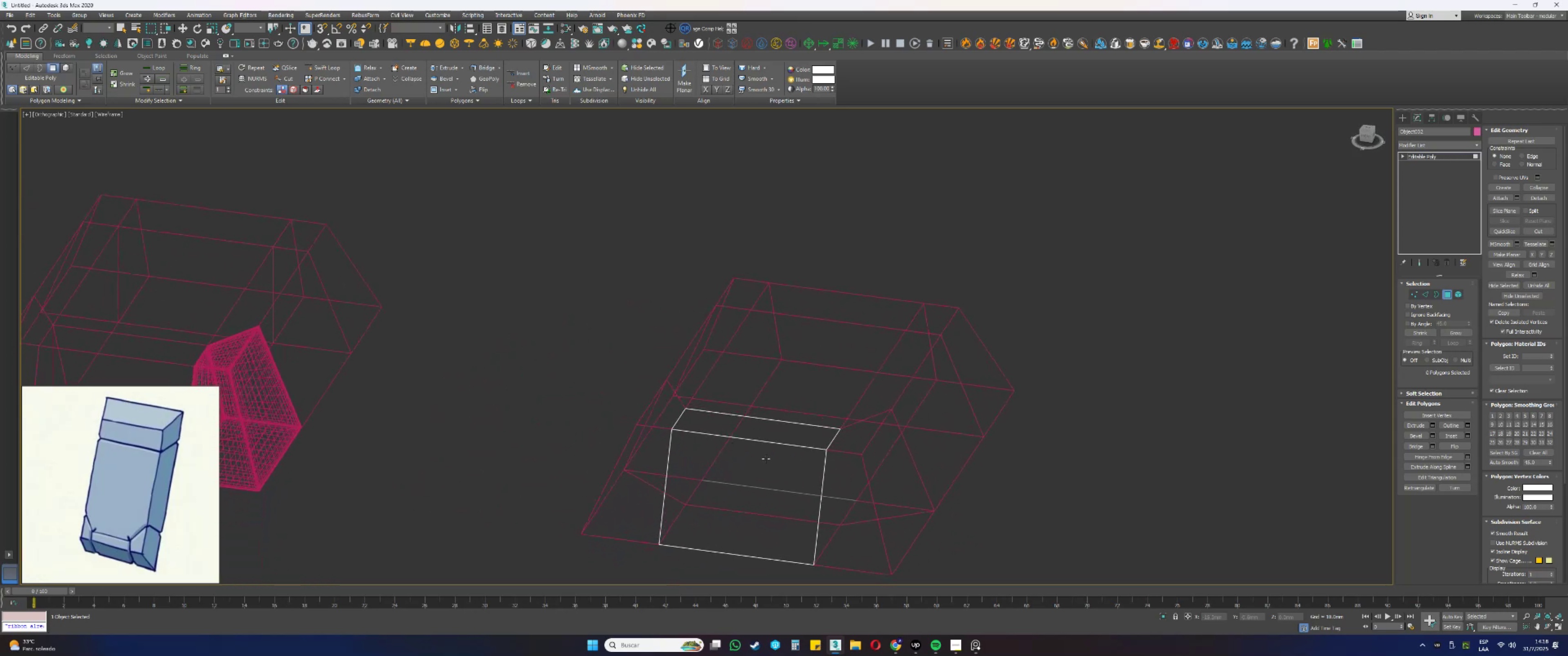 
hold_key(key=AltLeft, duration=0.94)
 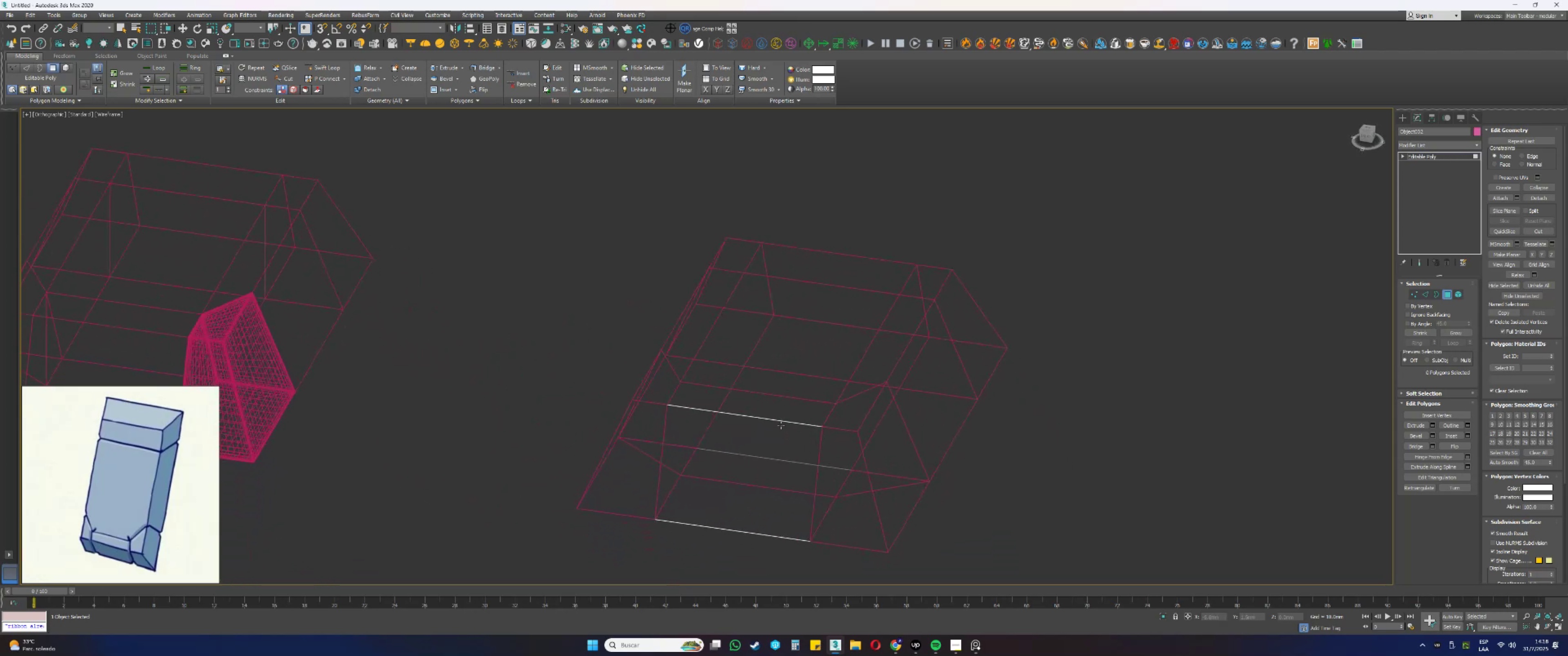 
key(4)
 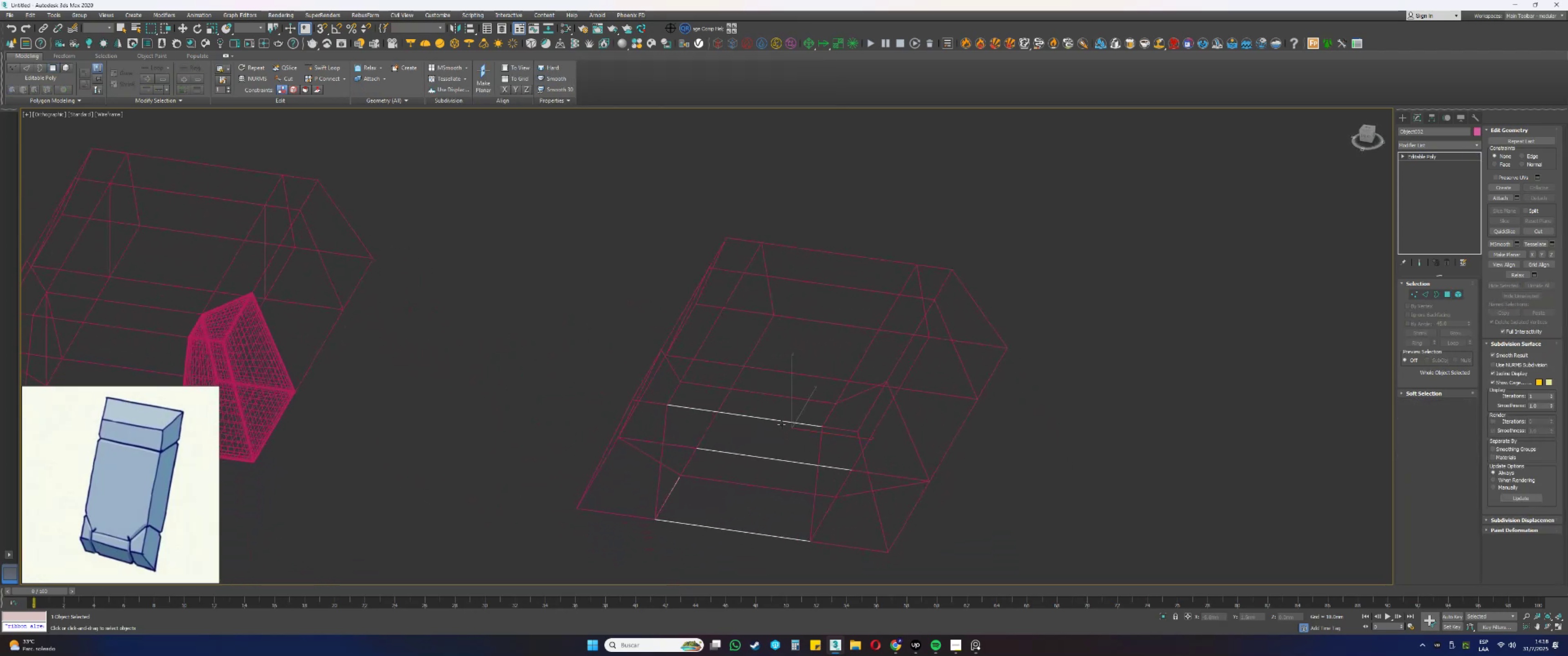 
key(F3)
 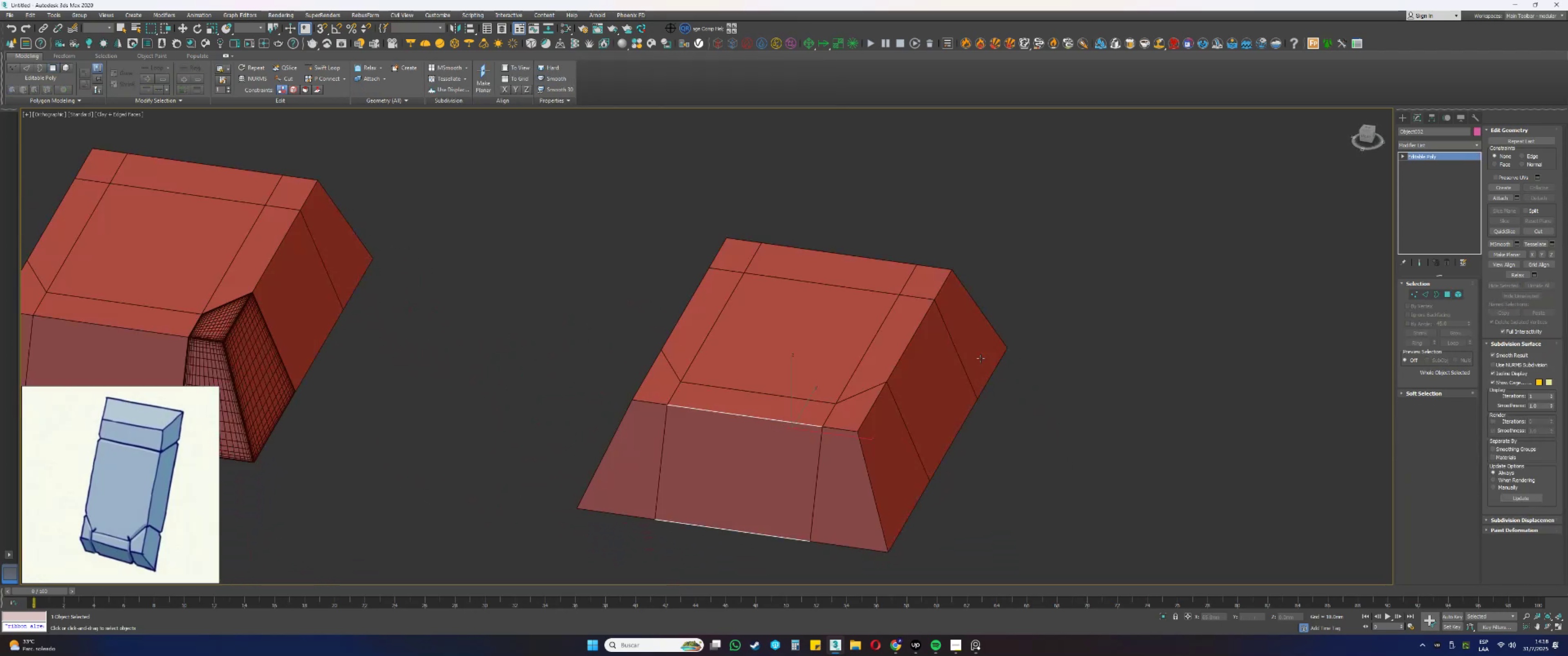 
left_click([859, 425])
 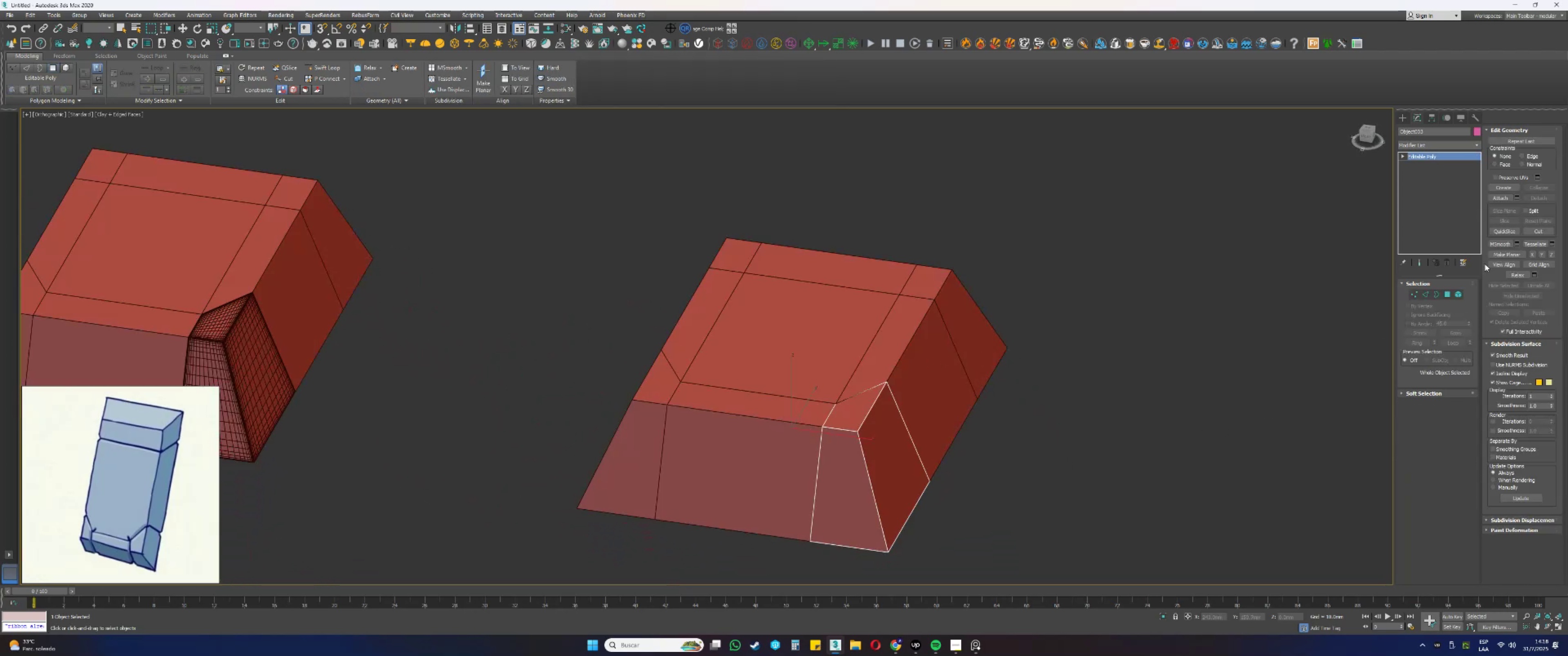 
left_click([1506, 194])
 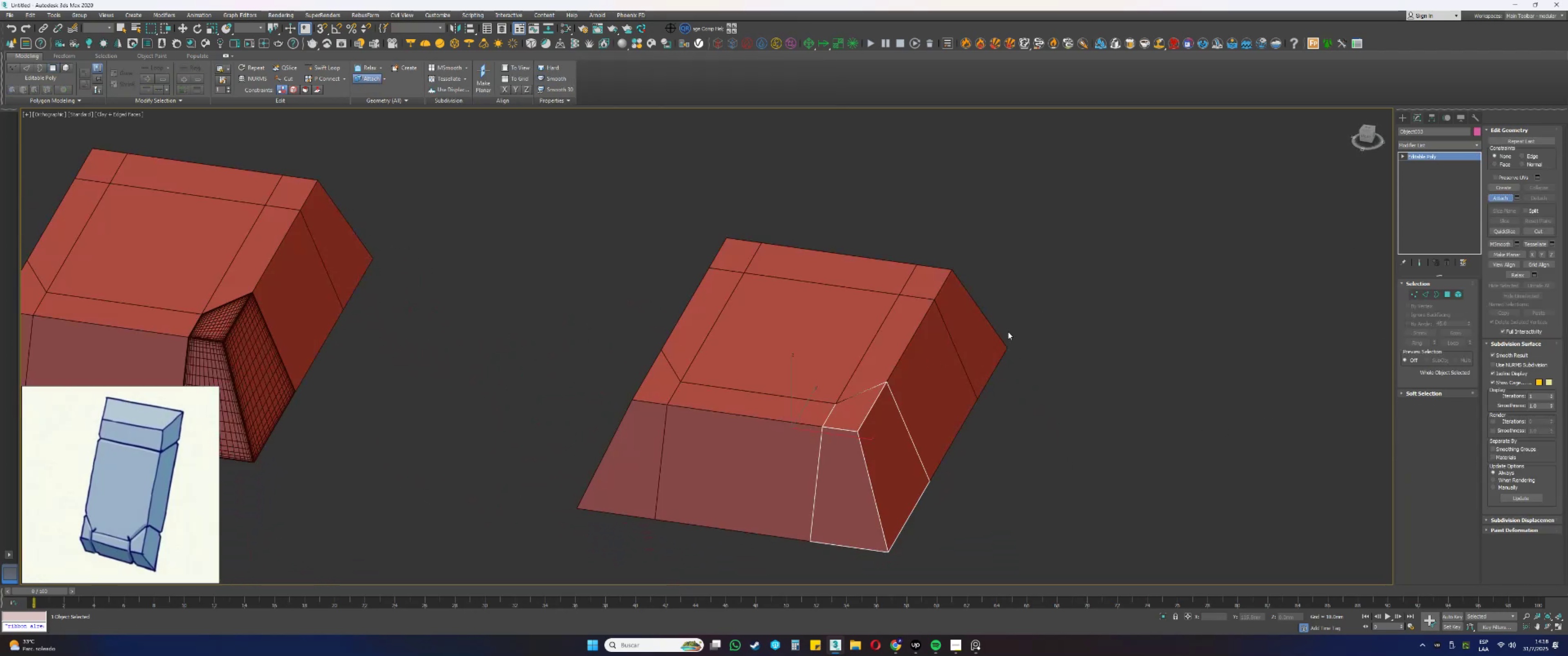 
left_click([933, 352])
 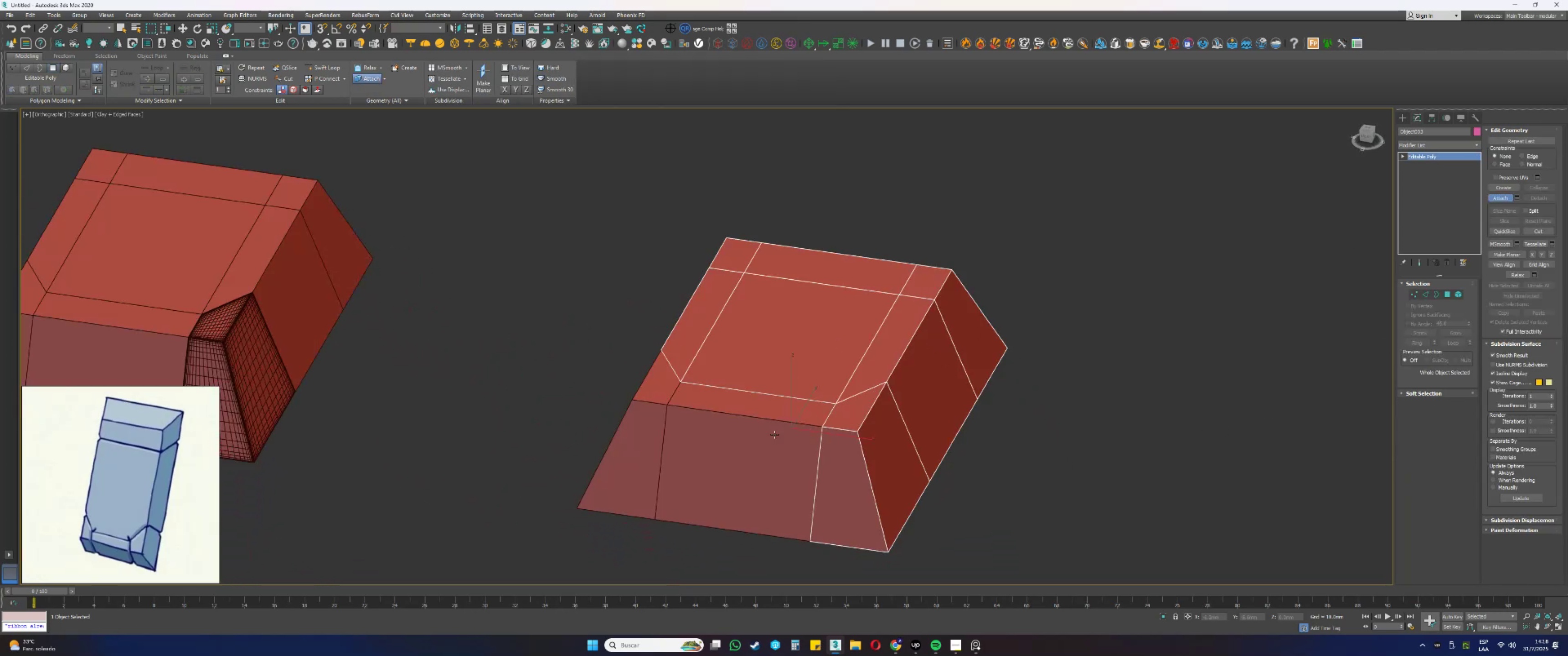 
double_click([623, 396])
 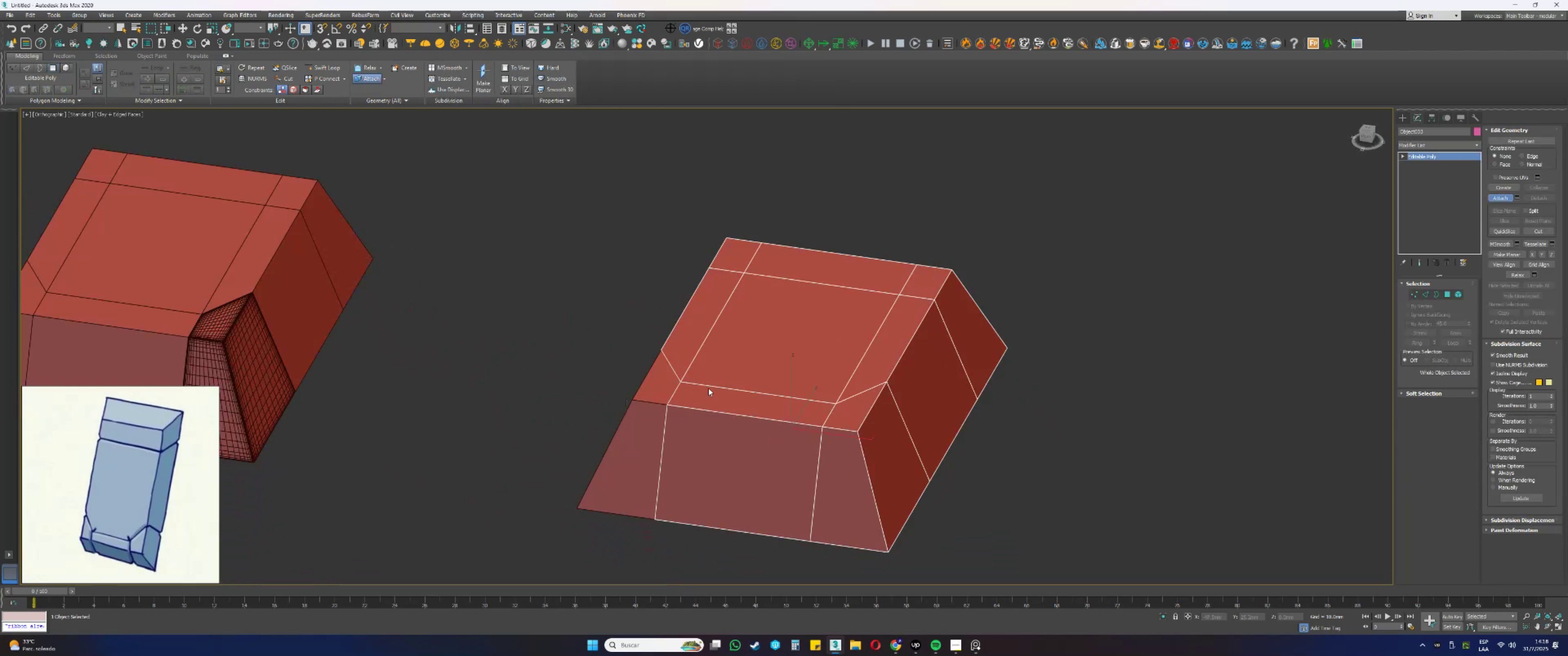 
triple_click([639, 397])
 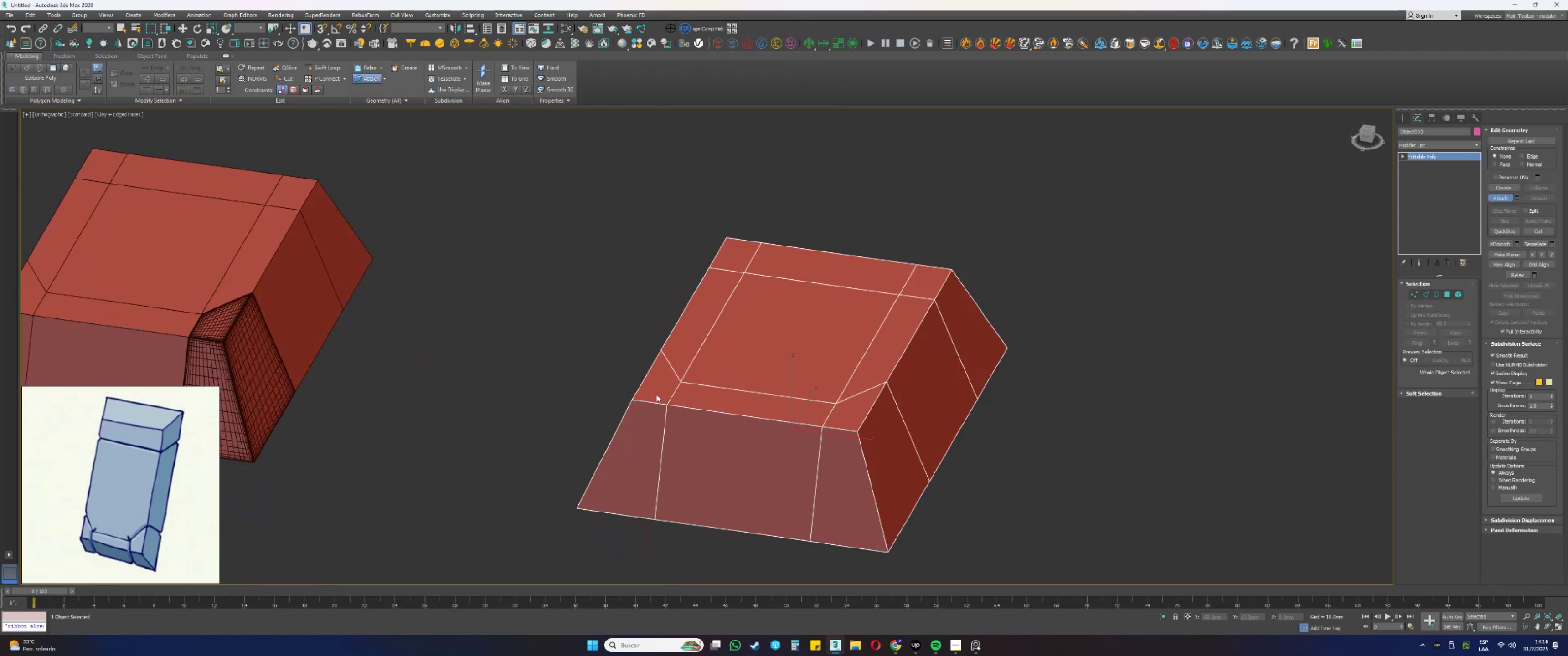 
key(1)
 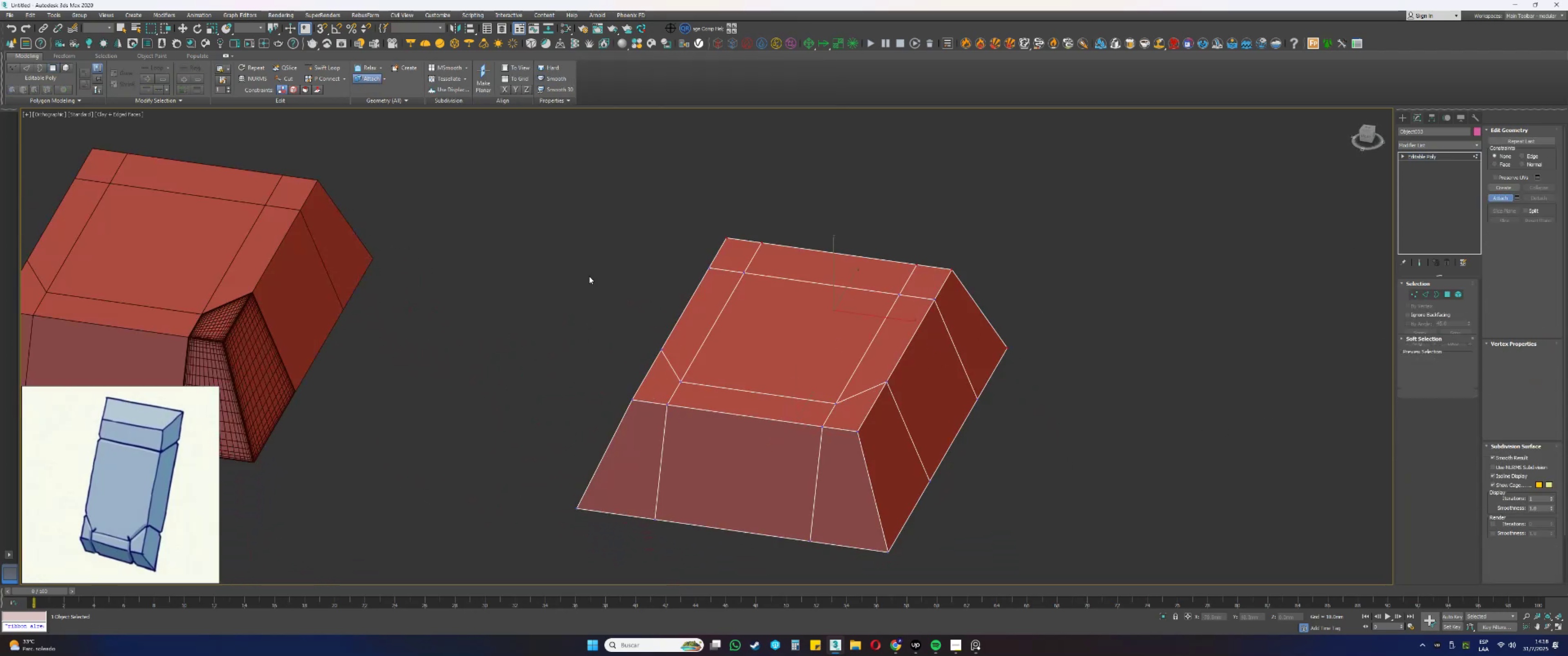 
left_click_drag(start_coordinate=[477, 154], to_coordinate=[1191, 656])
 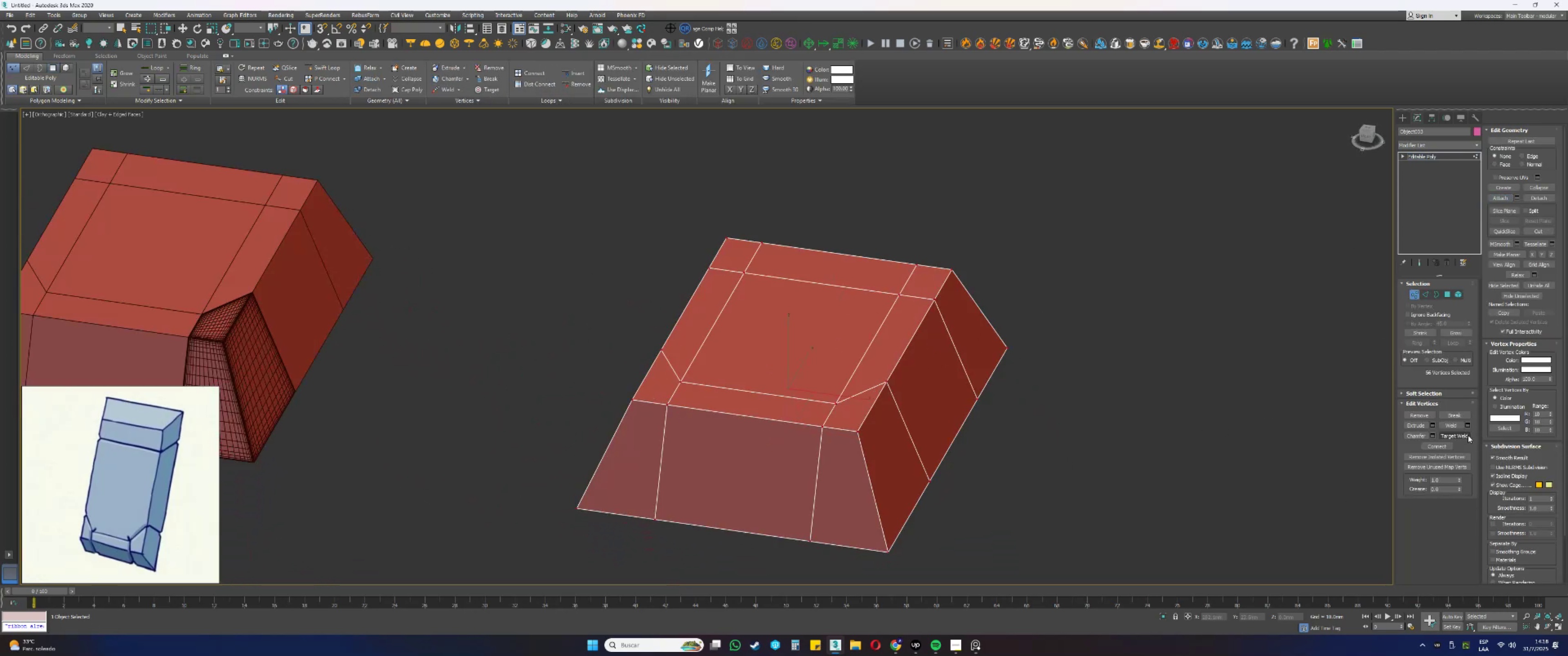 
left_click([1448, 422])
 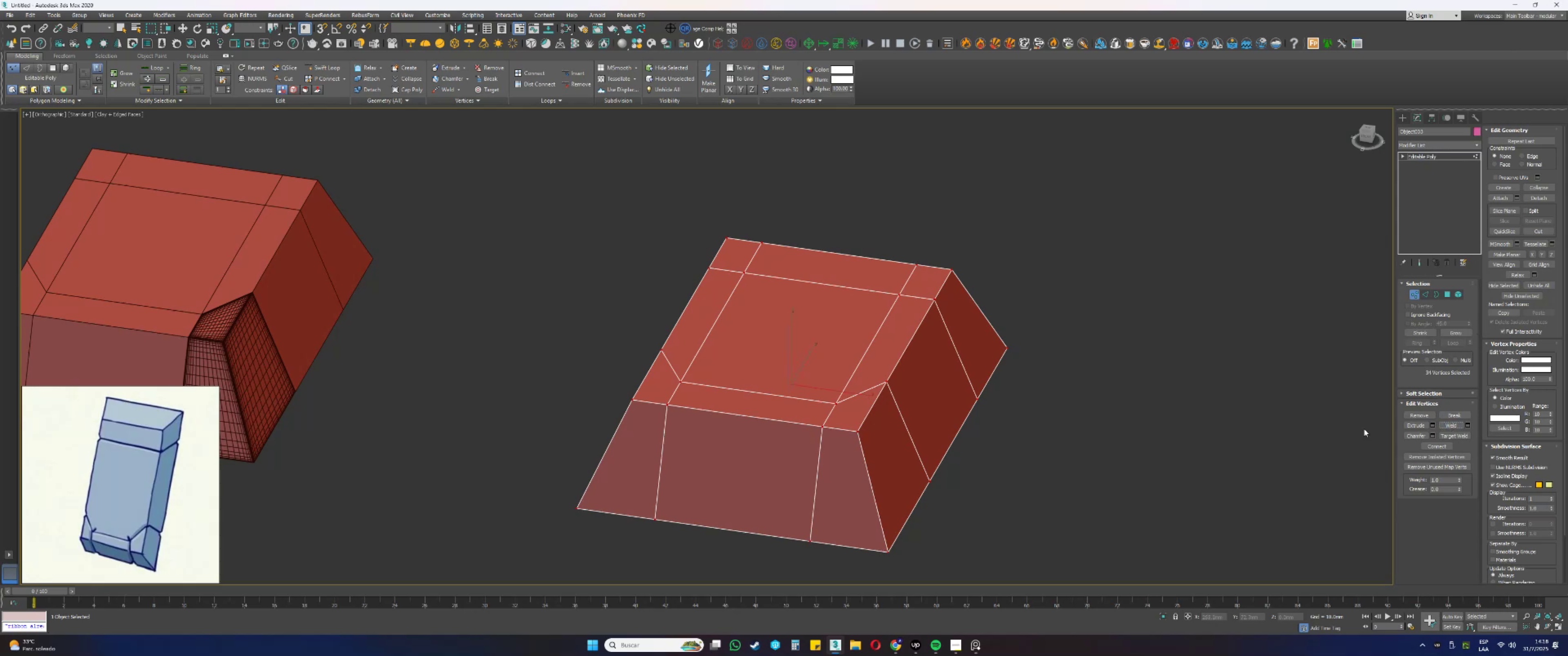 
key(3)
 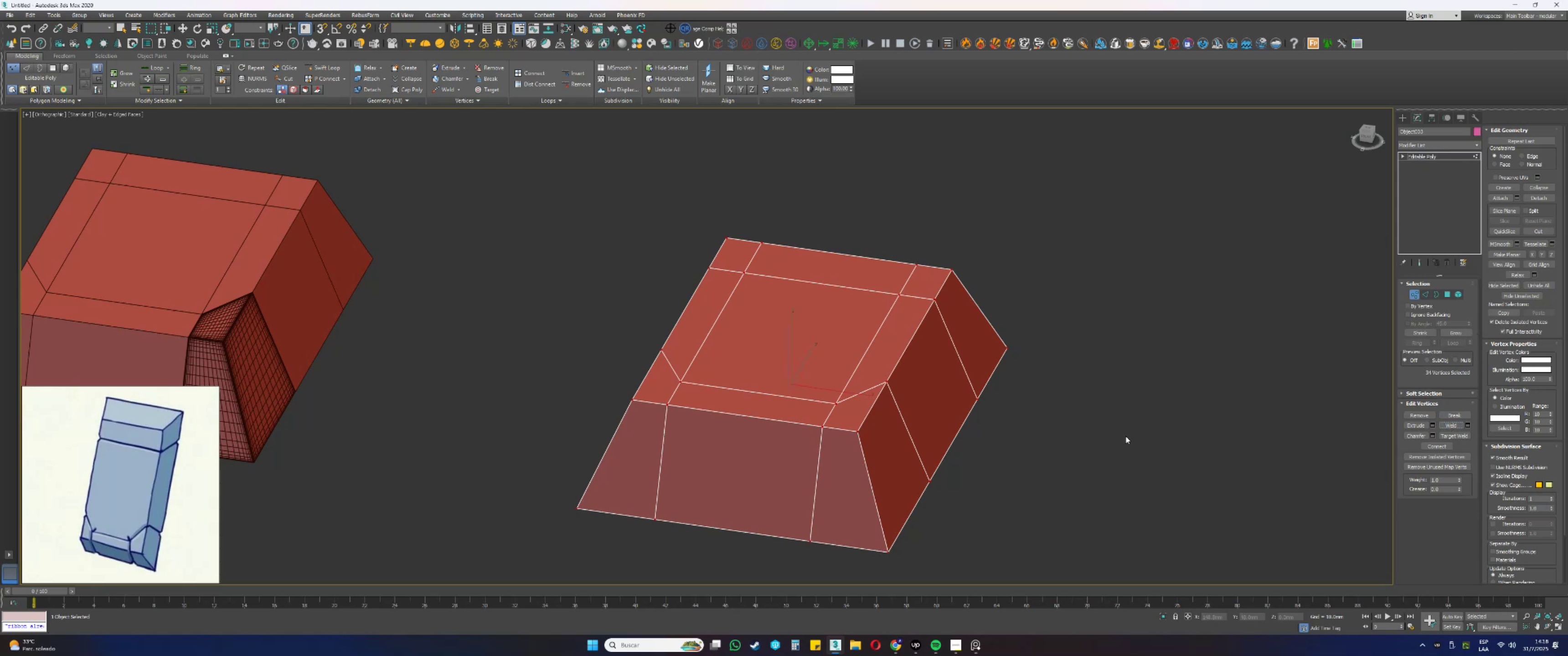 
left_click_drag(start_coordinate=[1168, 508], to_coordinate=[517, 141])
 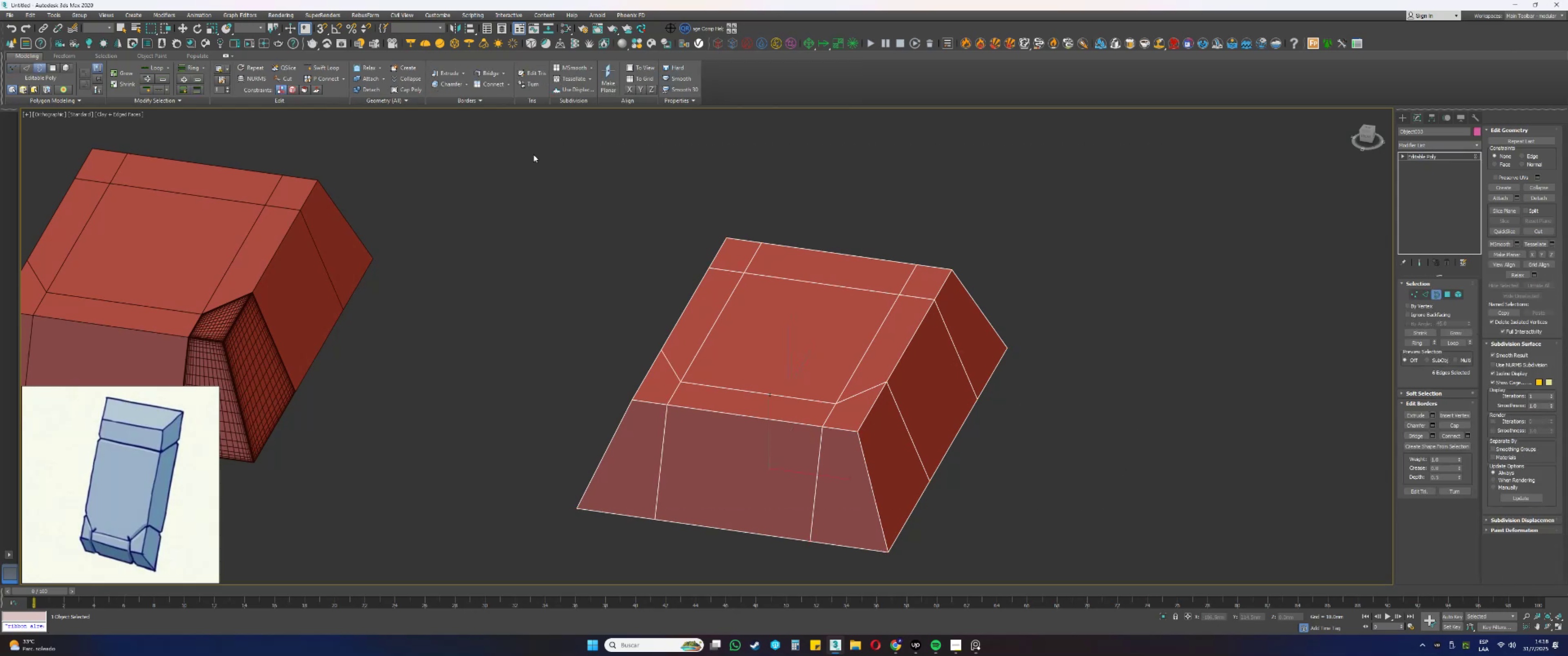 
hold_key(key=AltLeft, duration=0.55)
 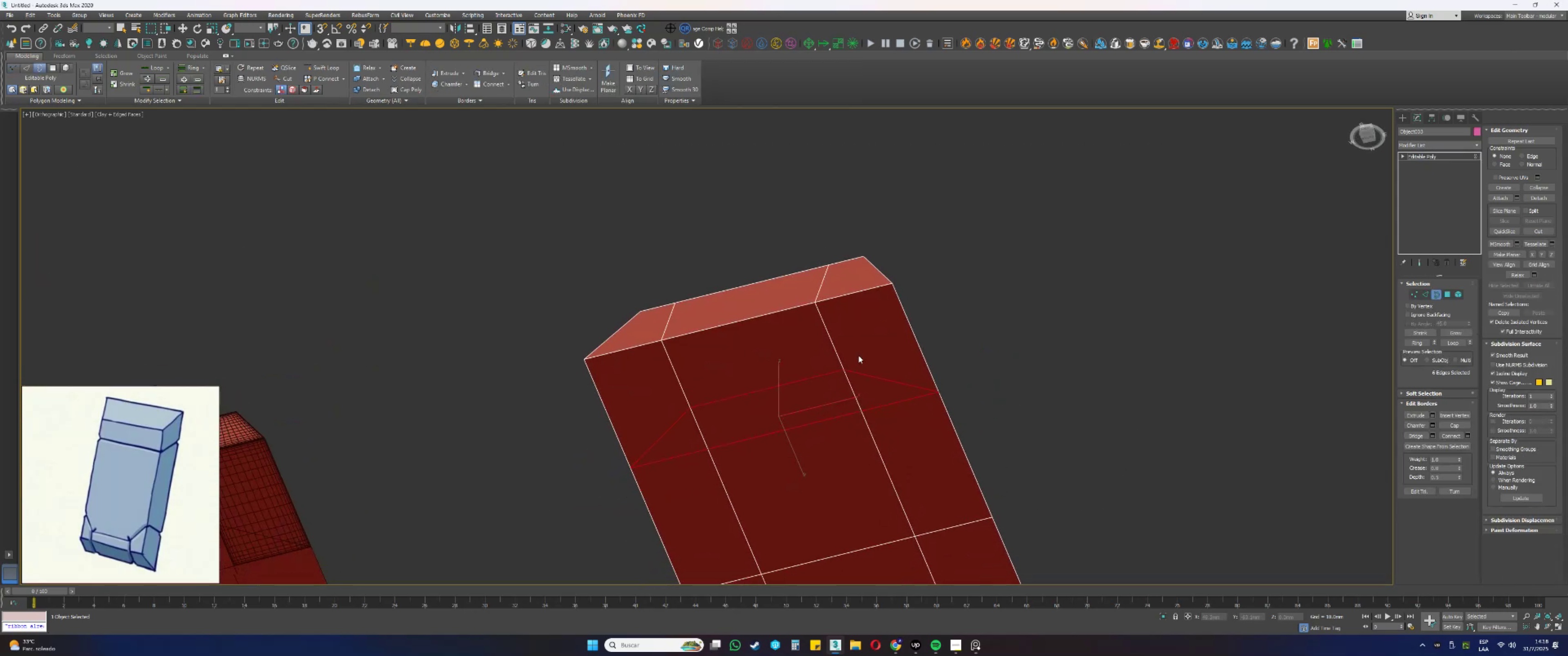 
key(Alt+AltLeft)
 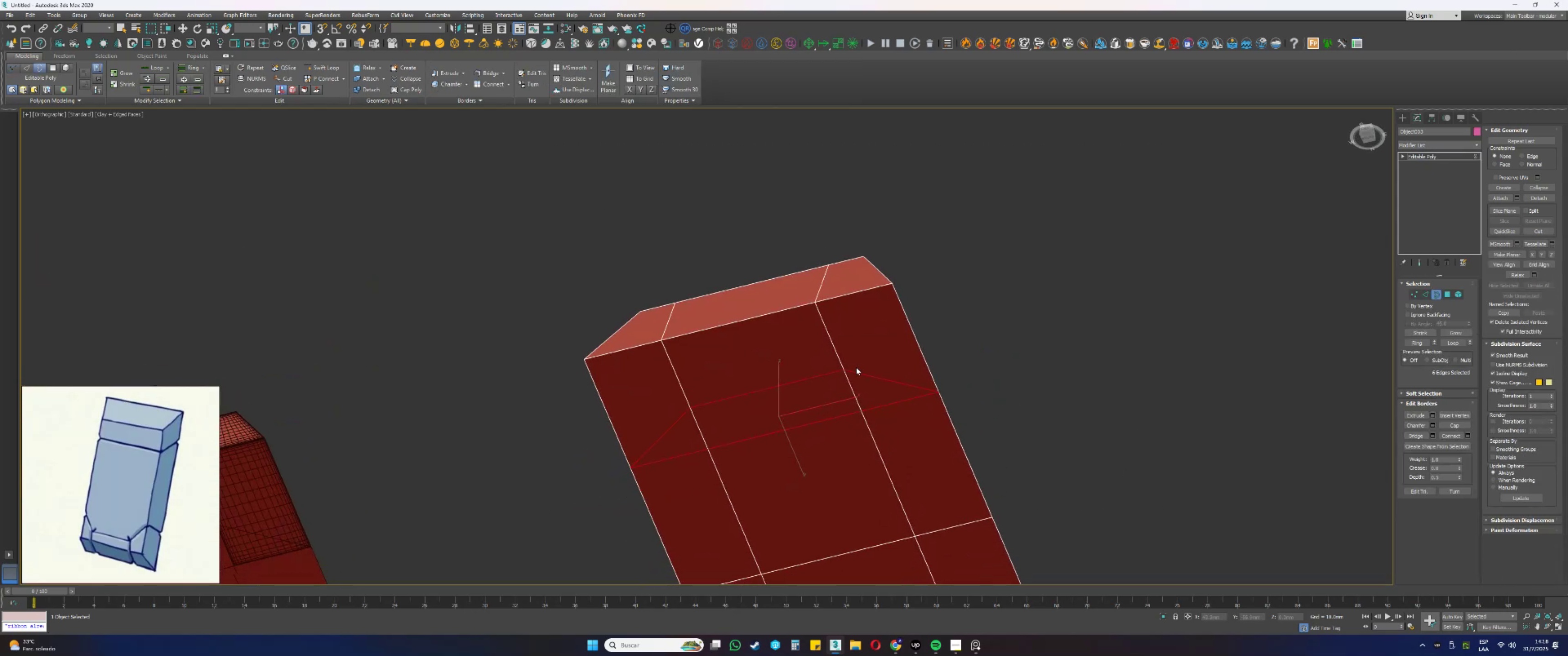 
key(Control+ControlLeft)
 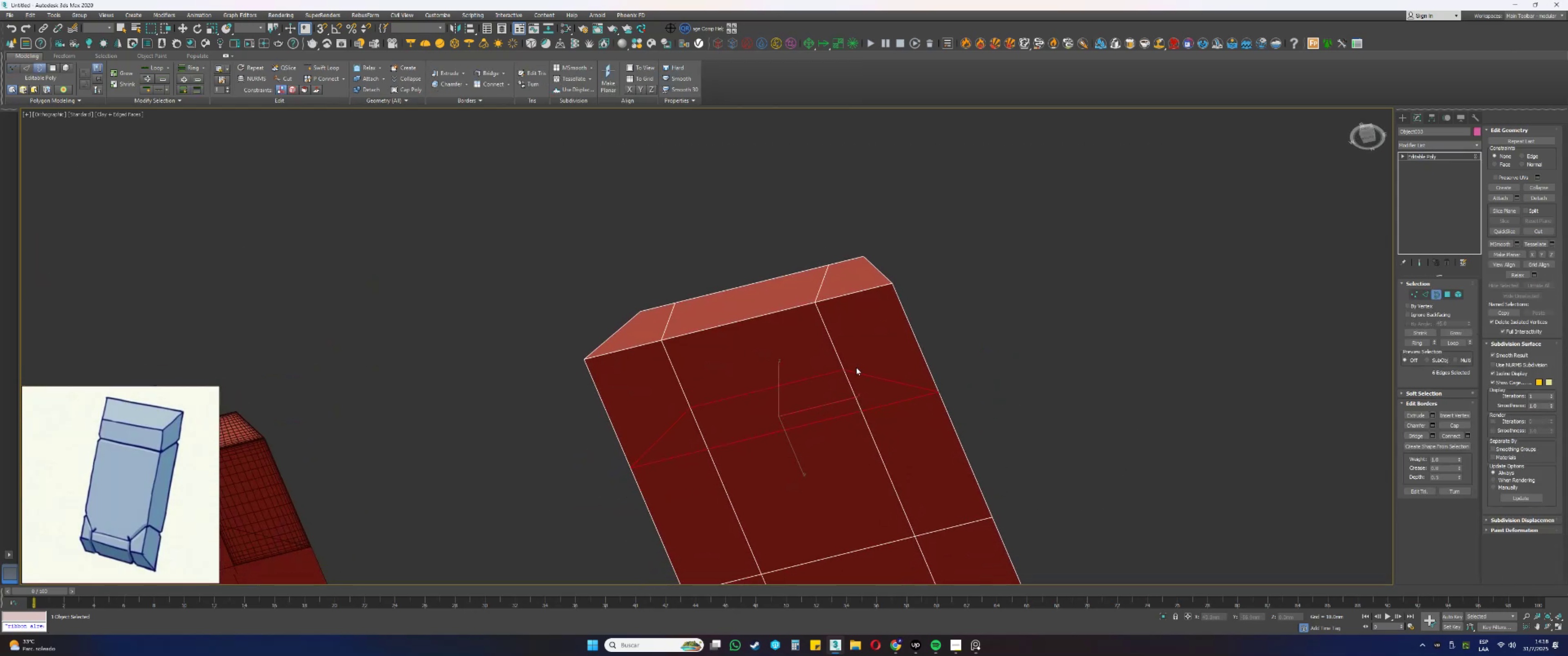 
key(Control+Backspace)
 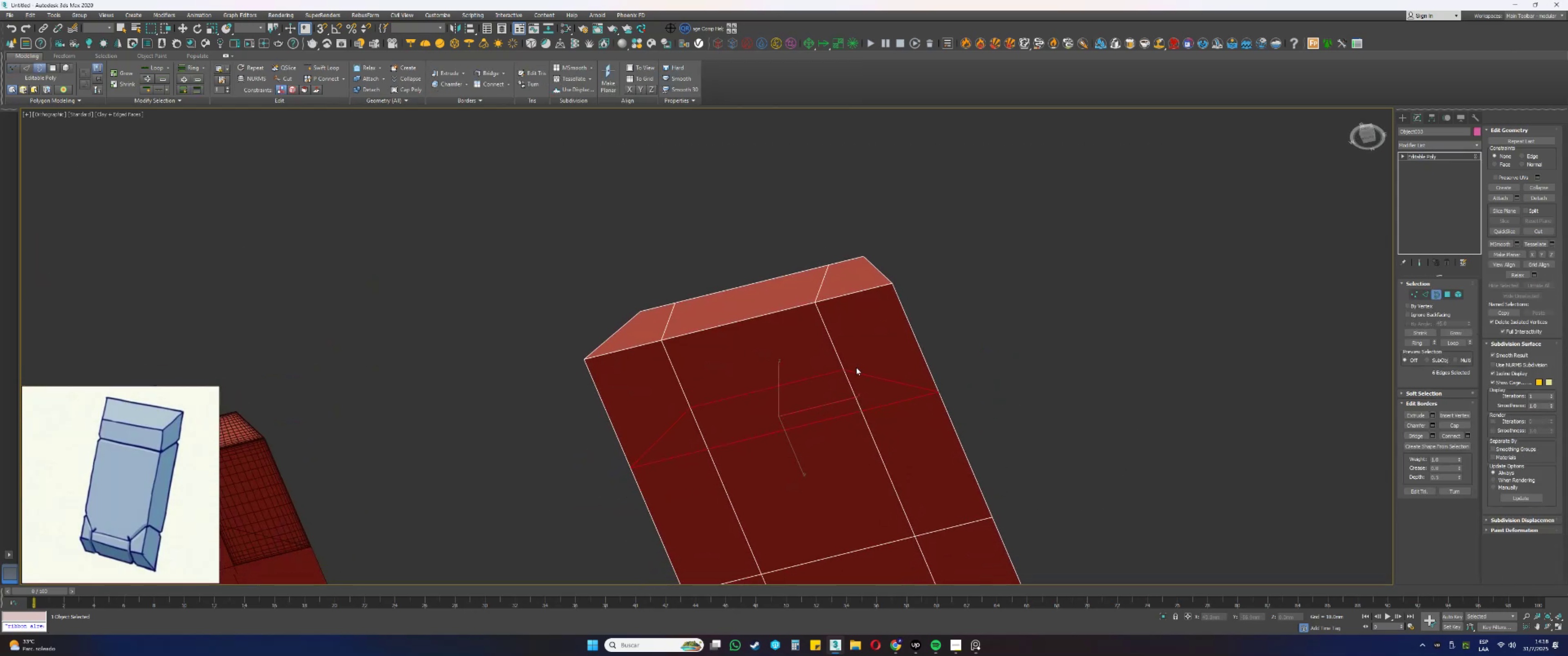 
key(Delete)
 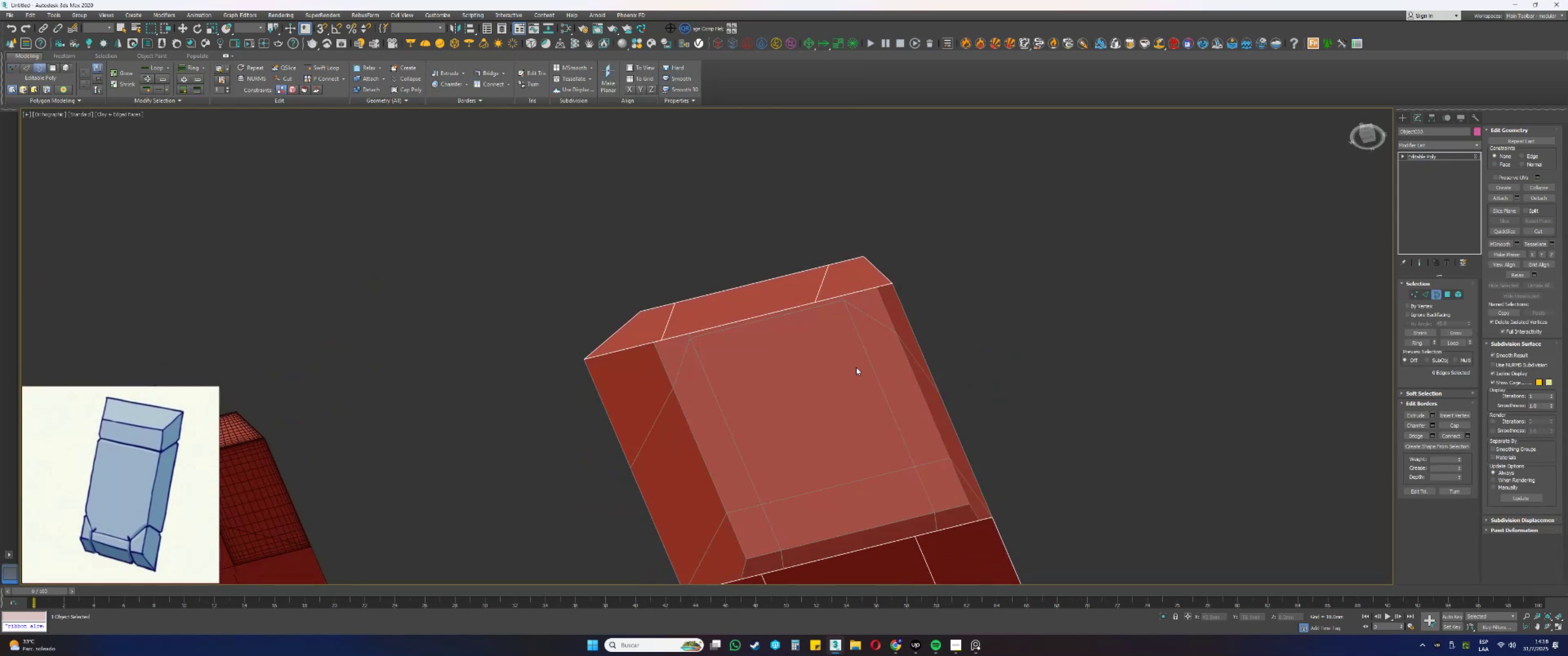 
scroll: coordinate [856, 367], scroll_direction: down, amount: 1.0
 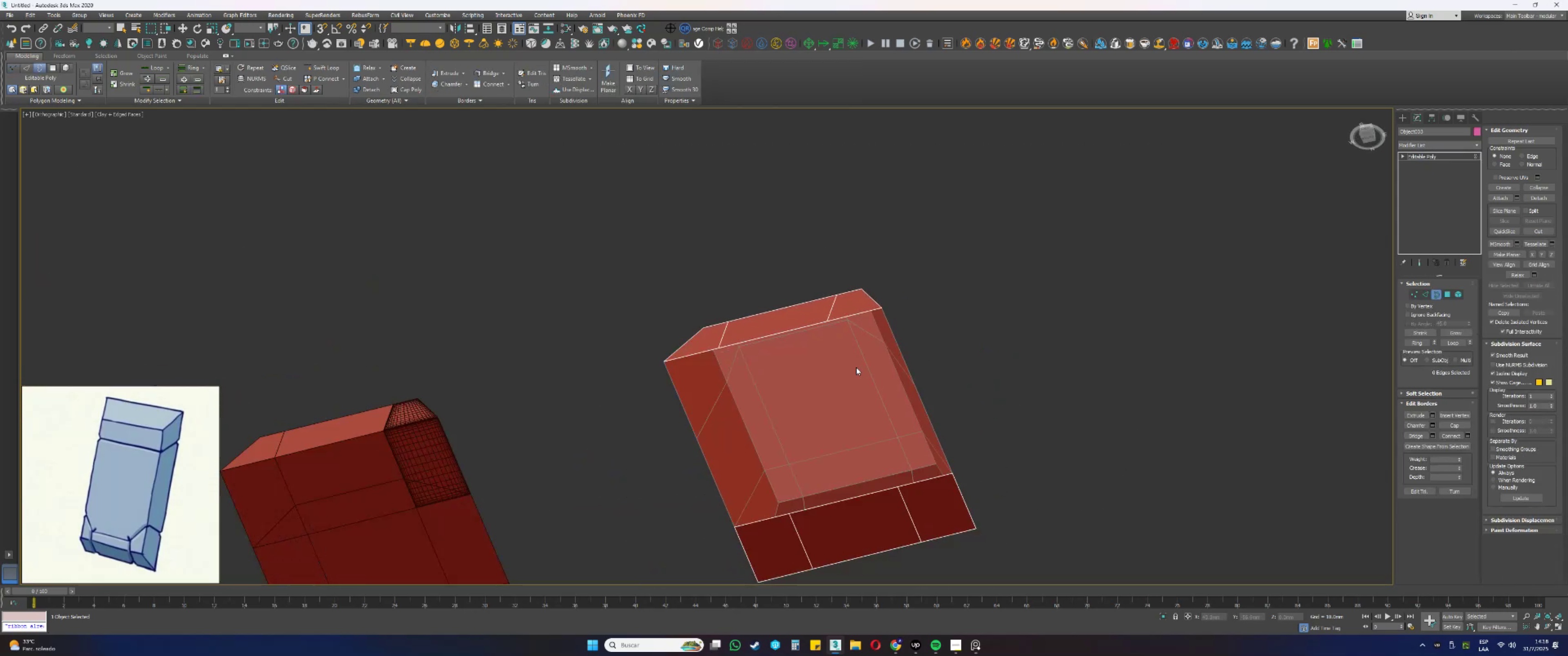 
key(Alt+AltLeft)
 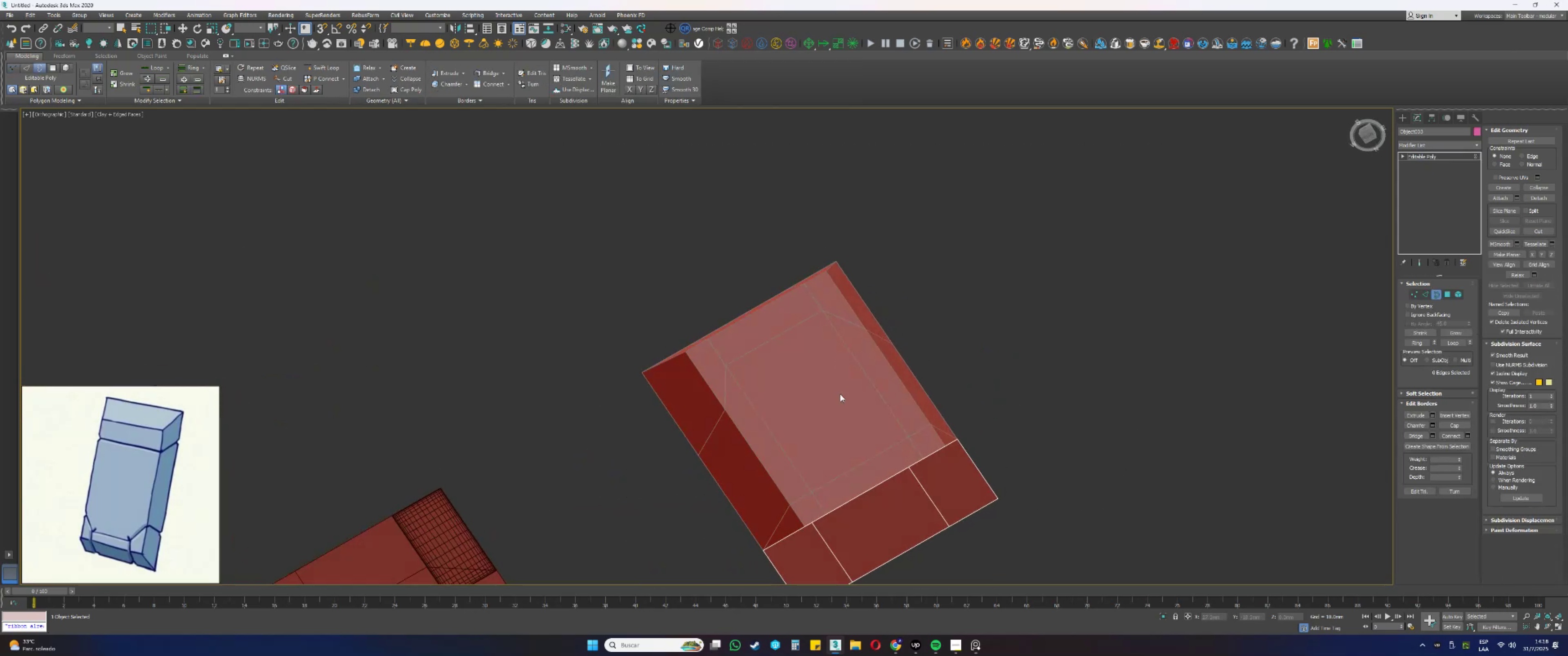 
key(Alt+AltLeft)
 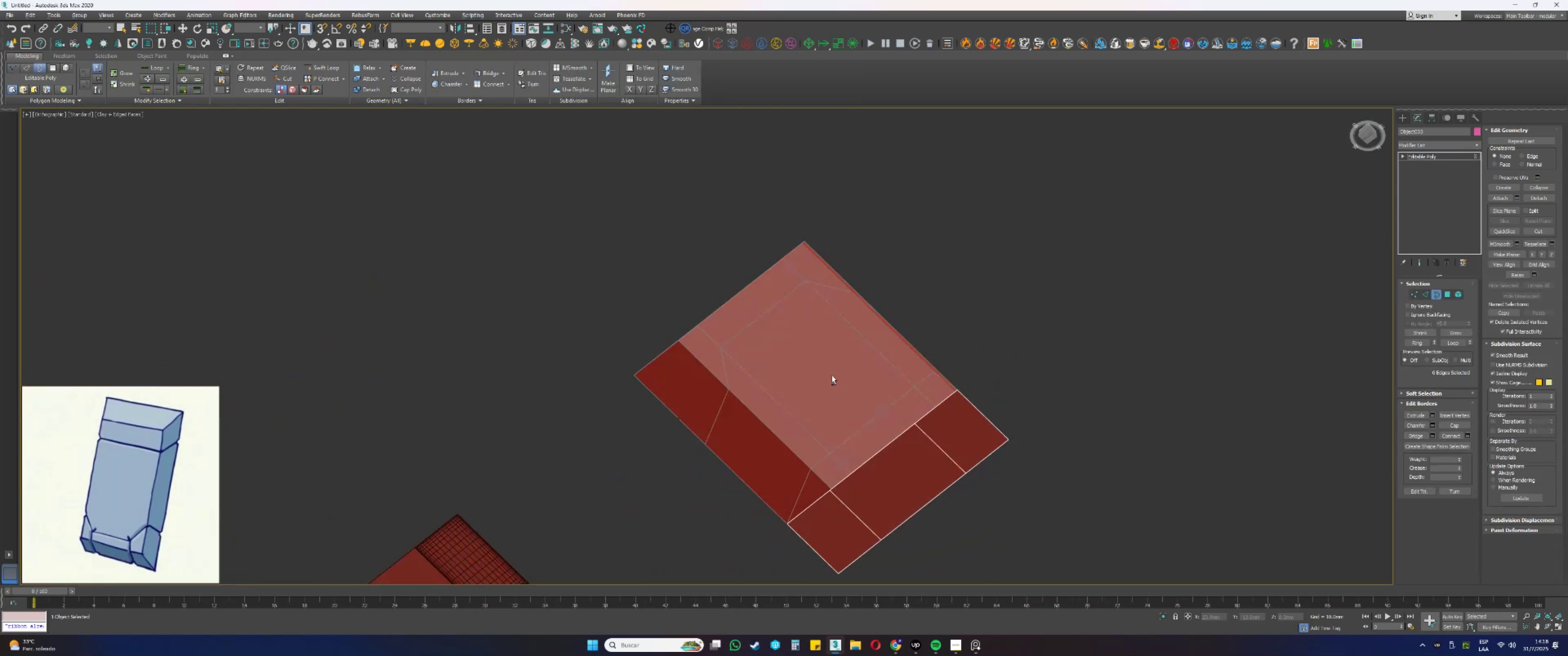 
type(33)
 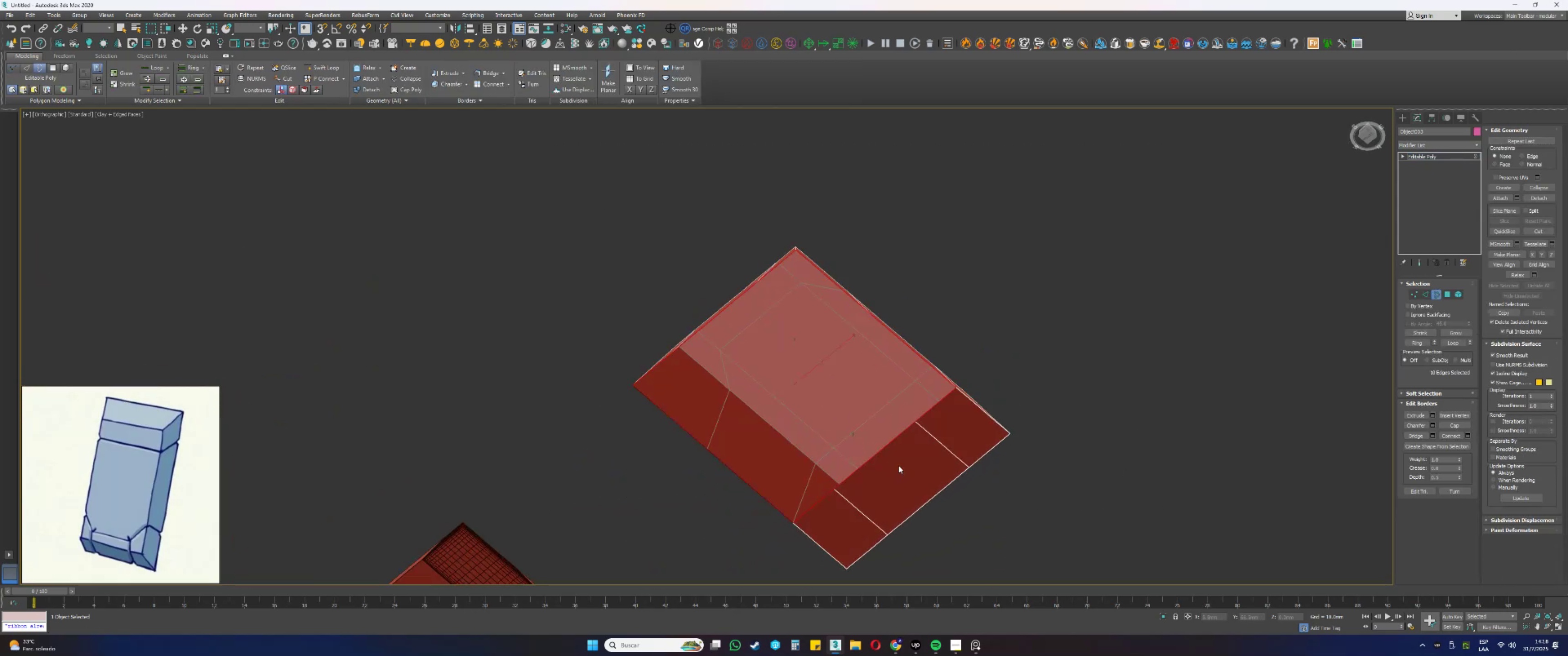 
left_click_drag(start_coordinate=[863, 442], to_coordinate=[887, 463])
 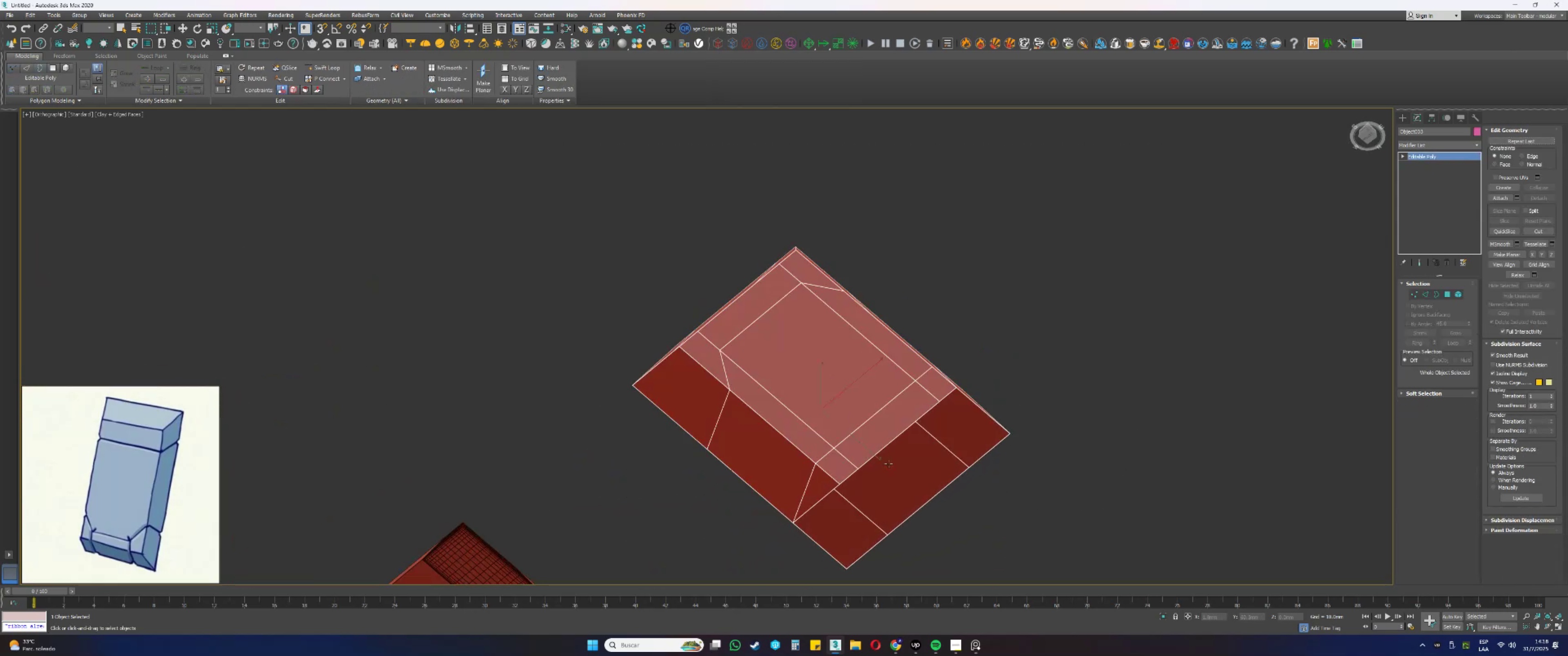 
left_click_drag(start_coordinate=[873, 446], to_coordinate=[897, 465])
 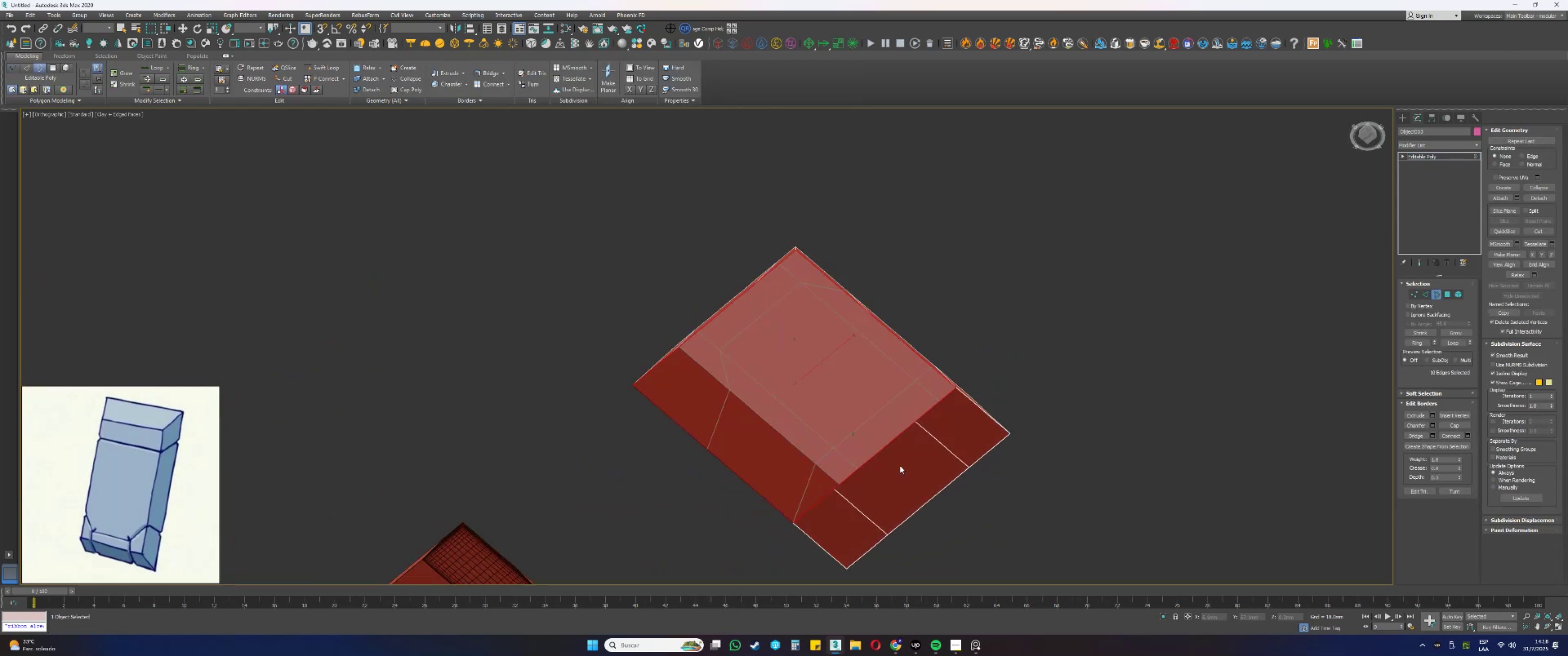 
scroll: coordinate [920, 461], scroll_direction: down, amount: 1.0
 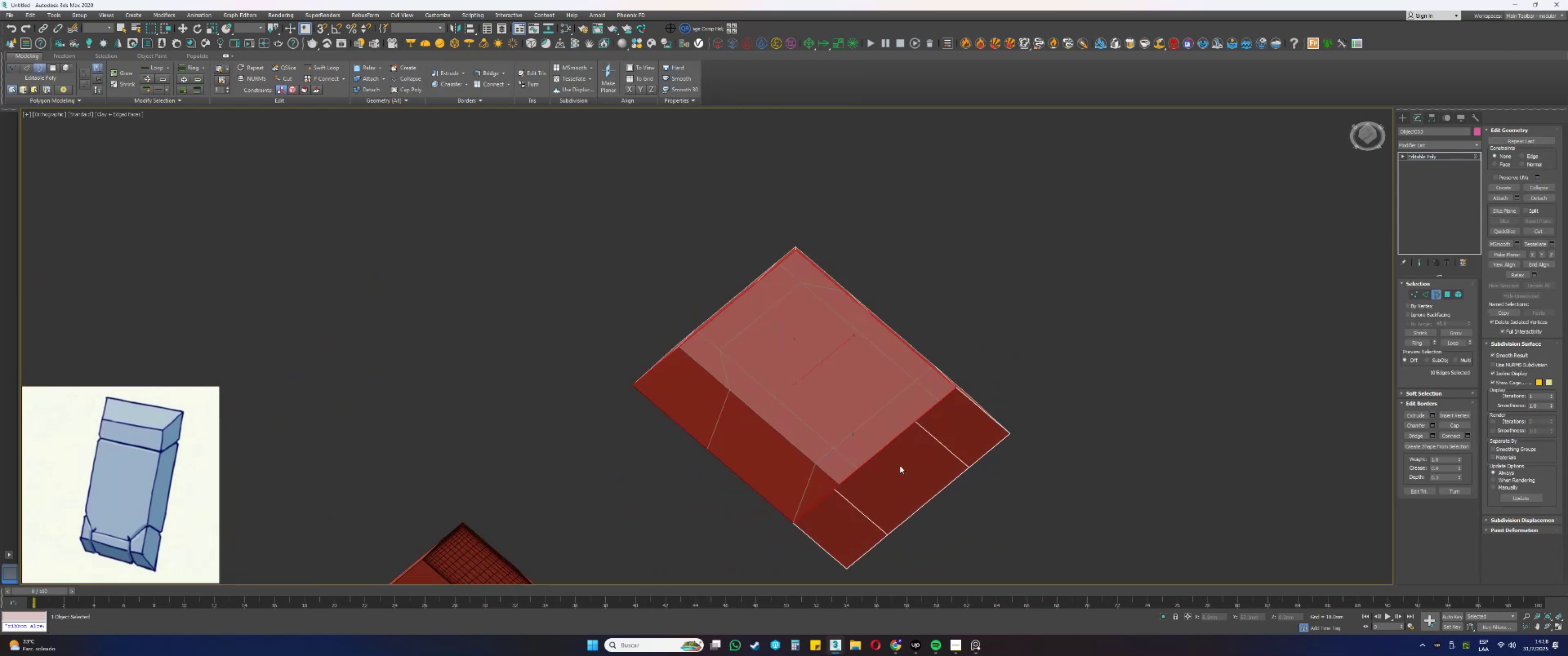 
key(Alt+AltLeft)
 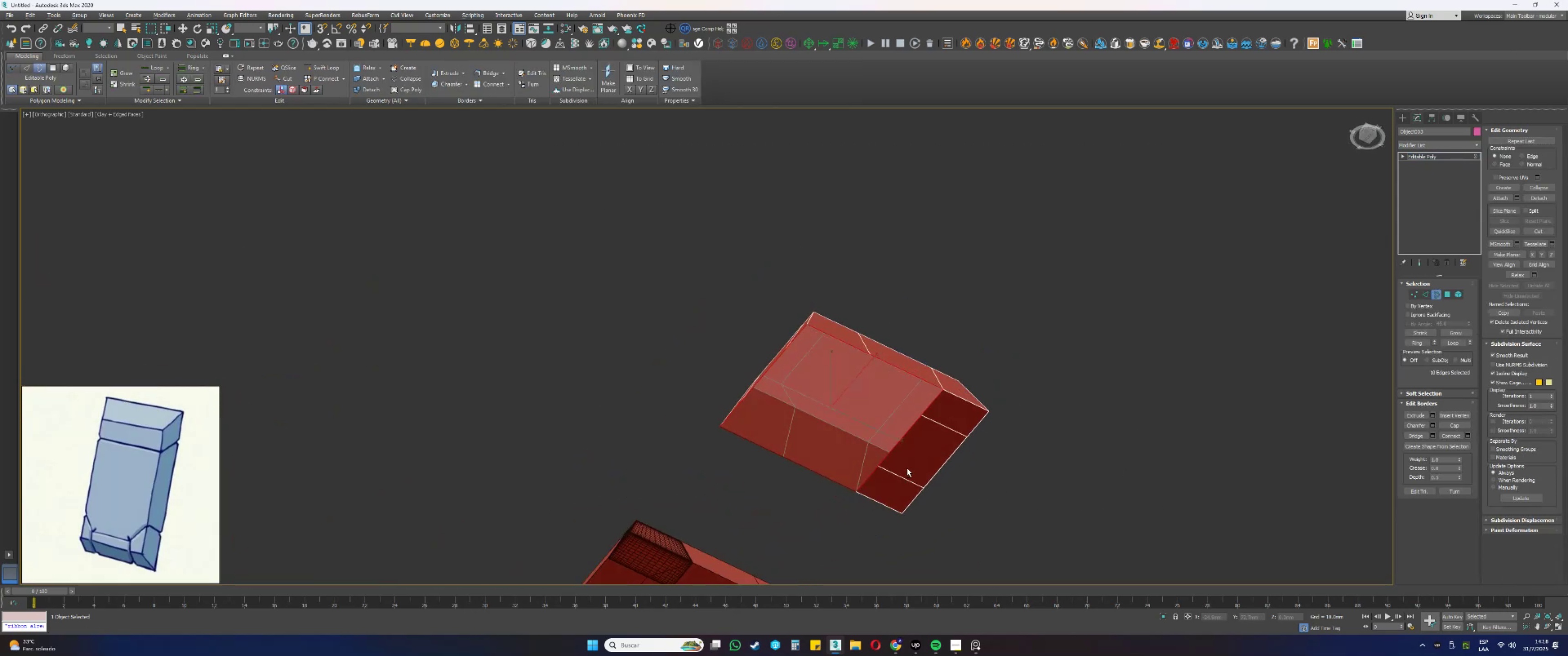 
key(Alt+AltLeft)
 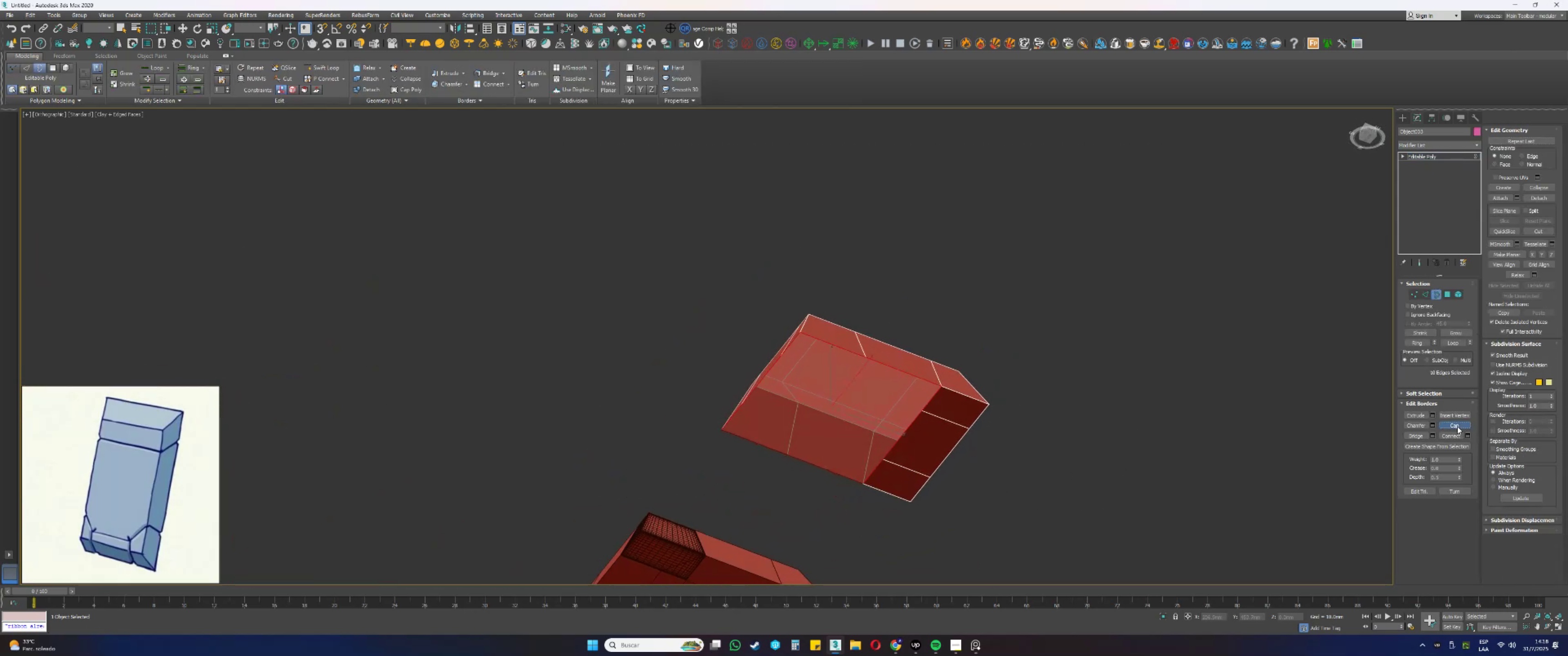 
scroll: coordinate [807, 428], scroll_direction: up, amount: 1.0
 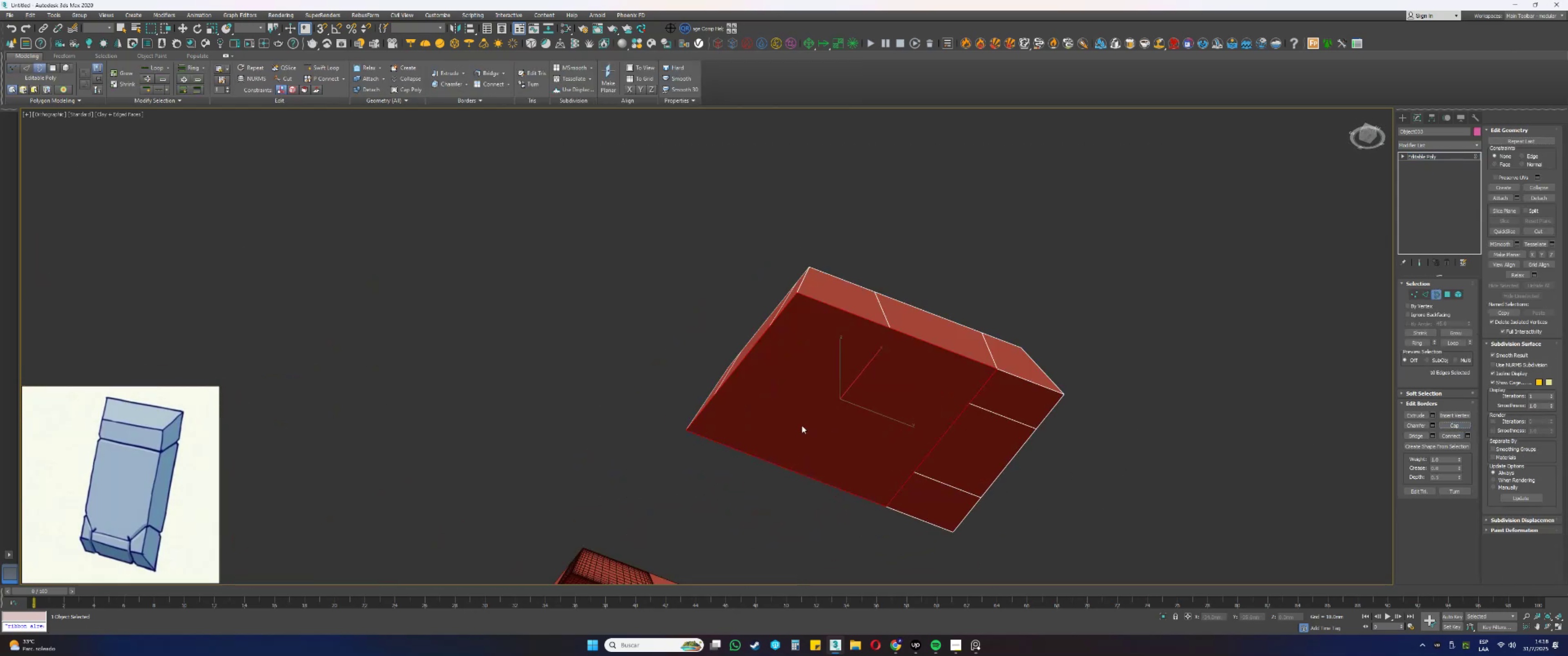 
key(1)
 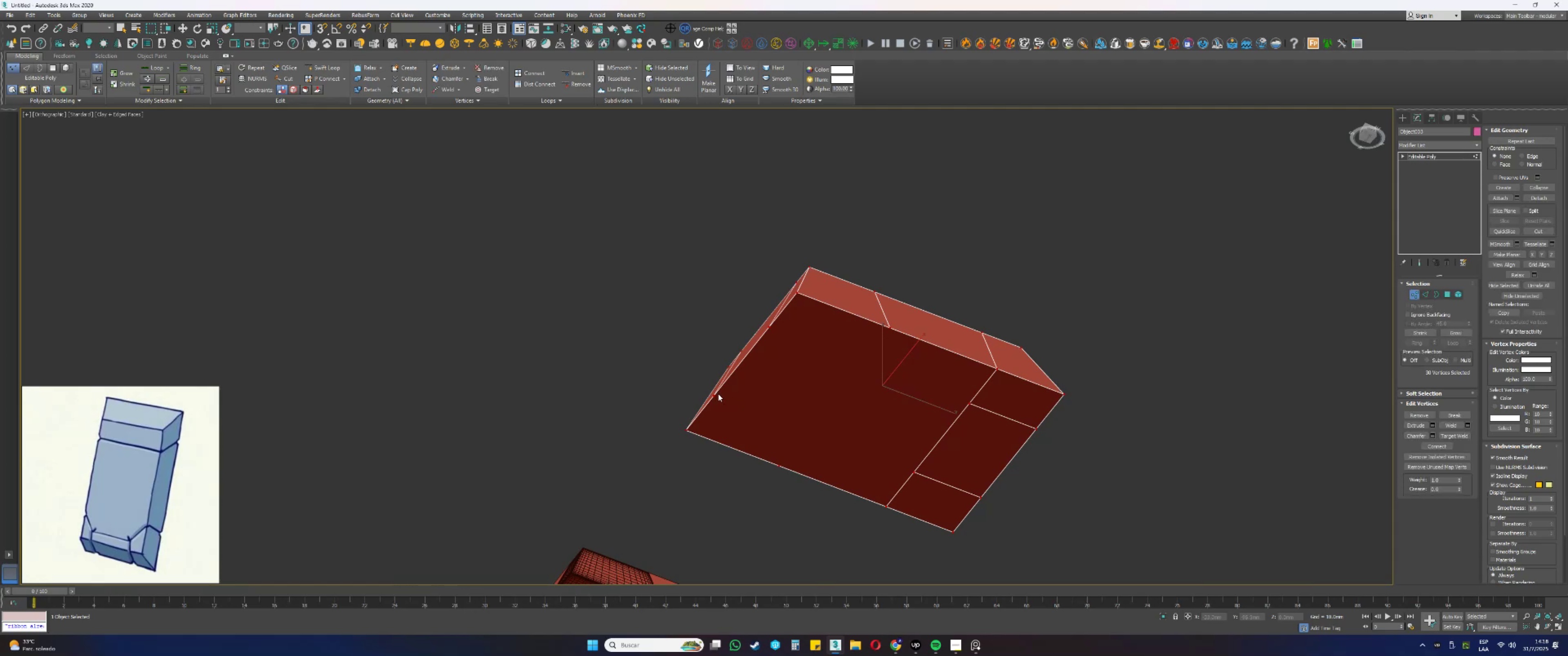 
left_click([713, 395])
 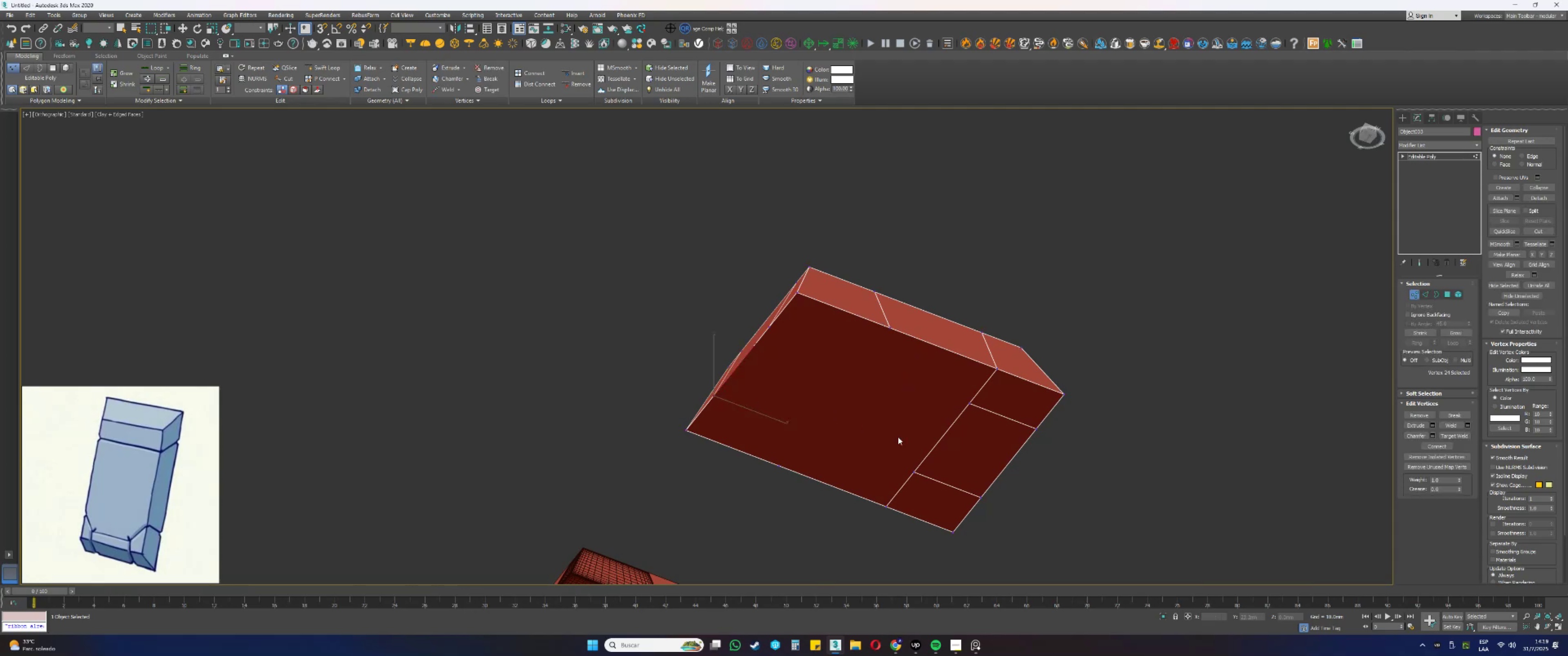 
hold_key(key=ControlLeft, duration=0.56)
left_click([915, 472])
 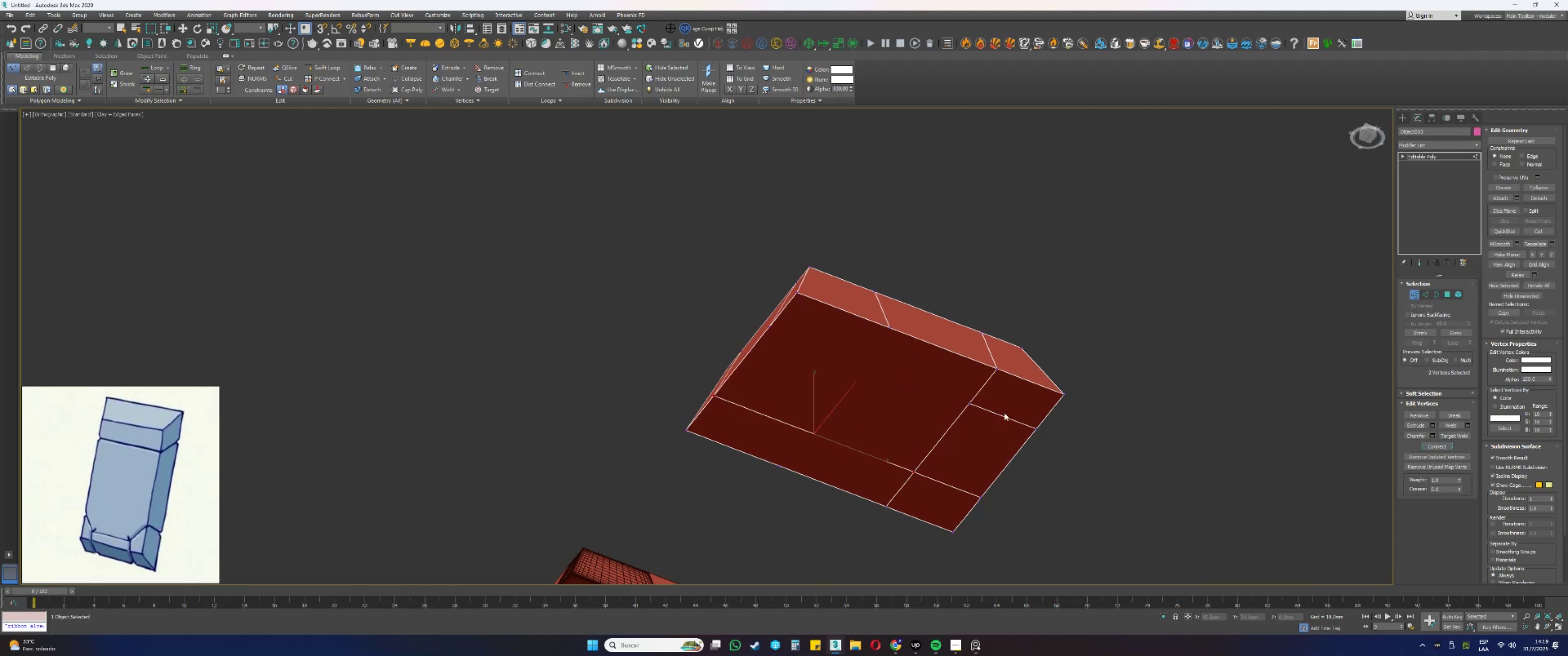 
left_click([972, 405])
 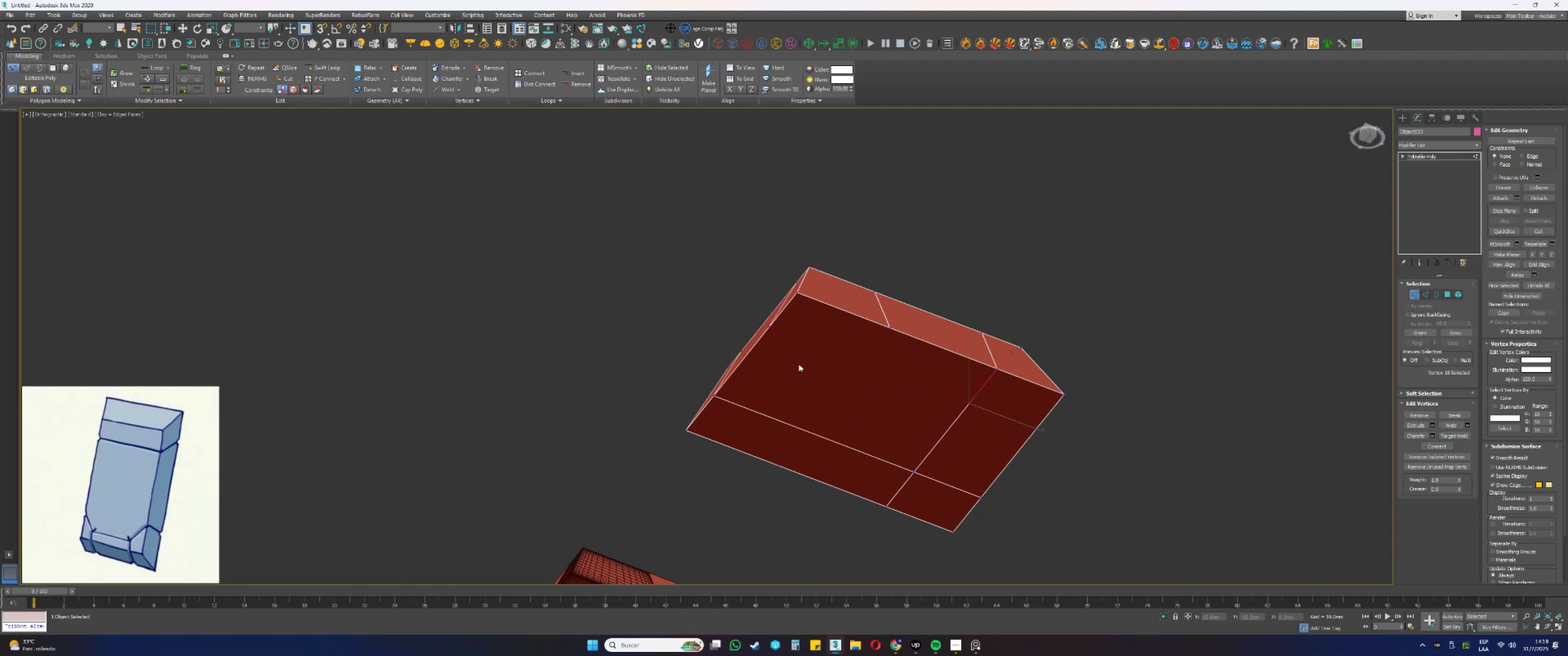 
hold_key(key=ControlLeft, duration=0.45)
left_click([768, 326])
 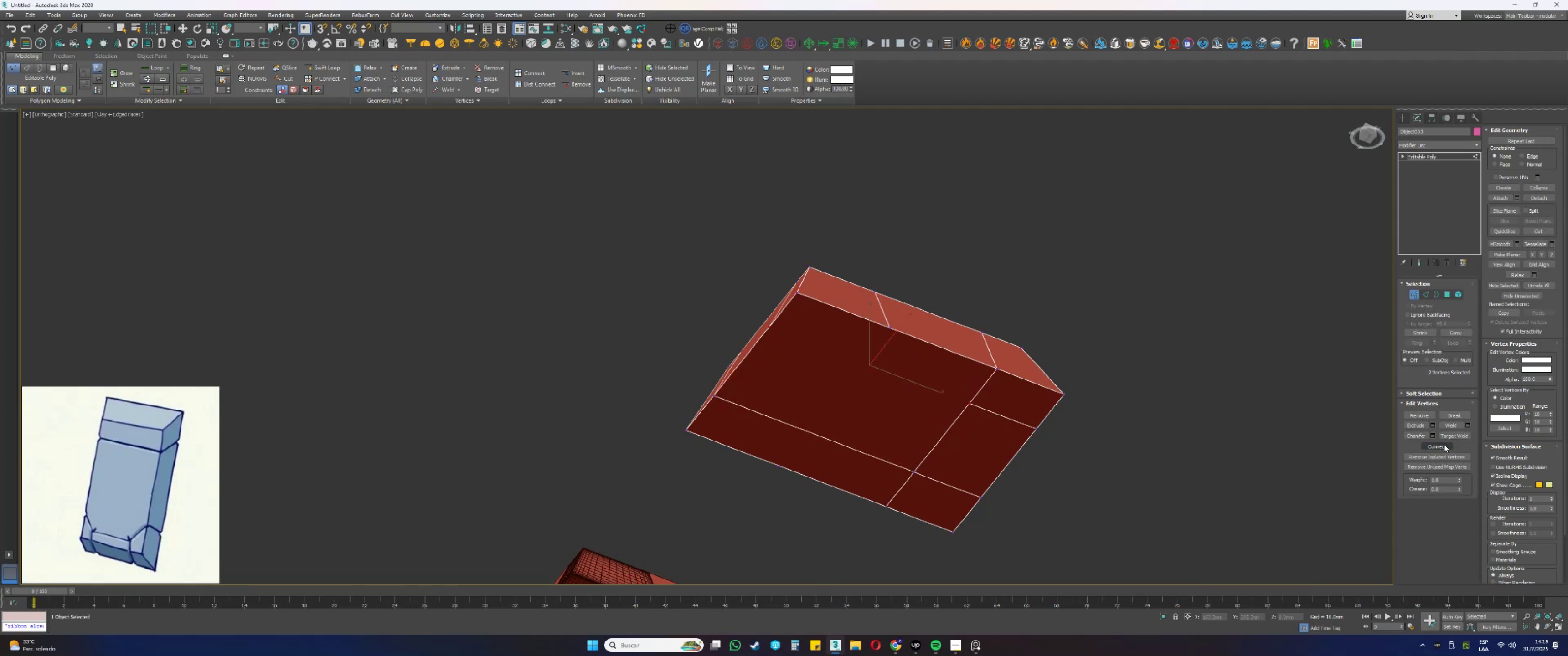 
double_click([1224, 432])
 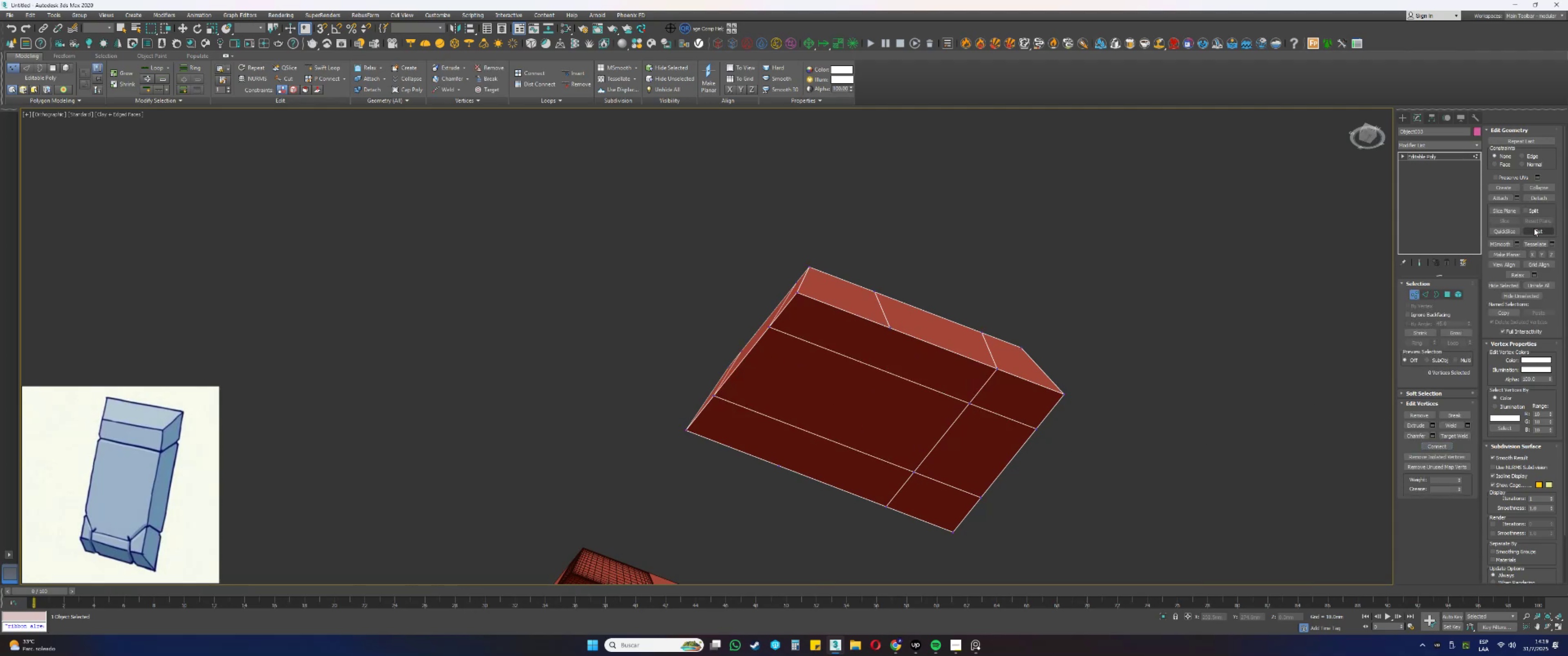 
left_click([1537, 231])
 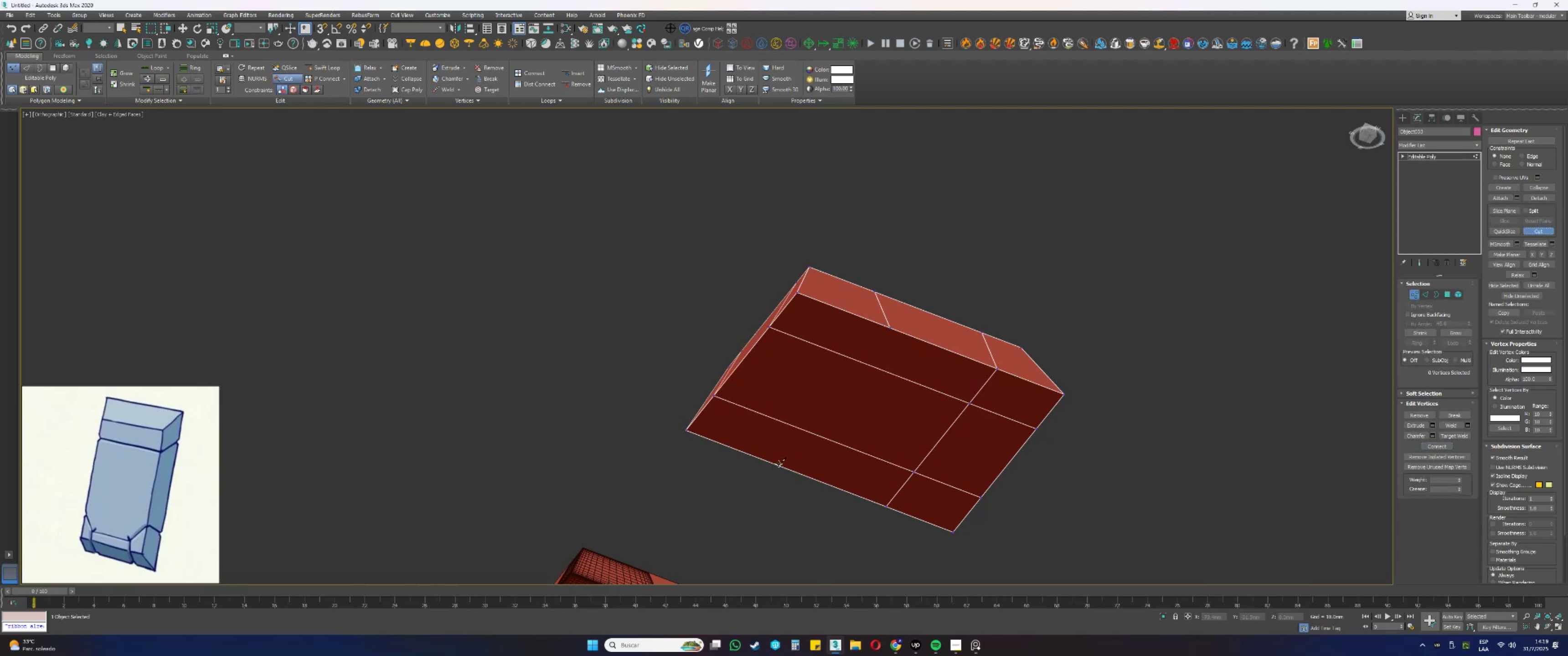 
left_click([779, 465])
 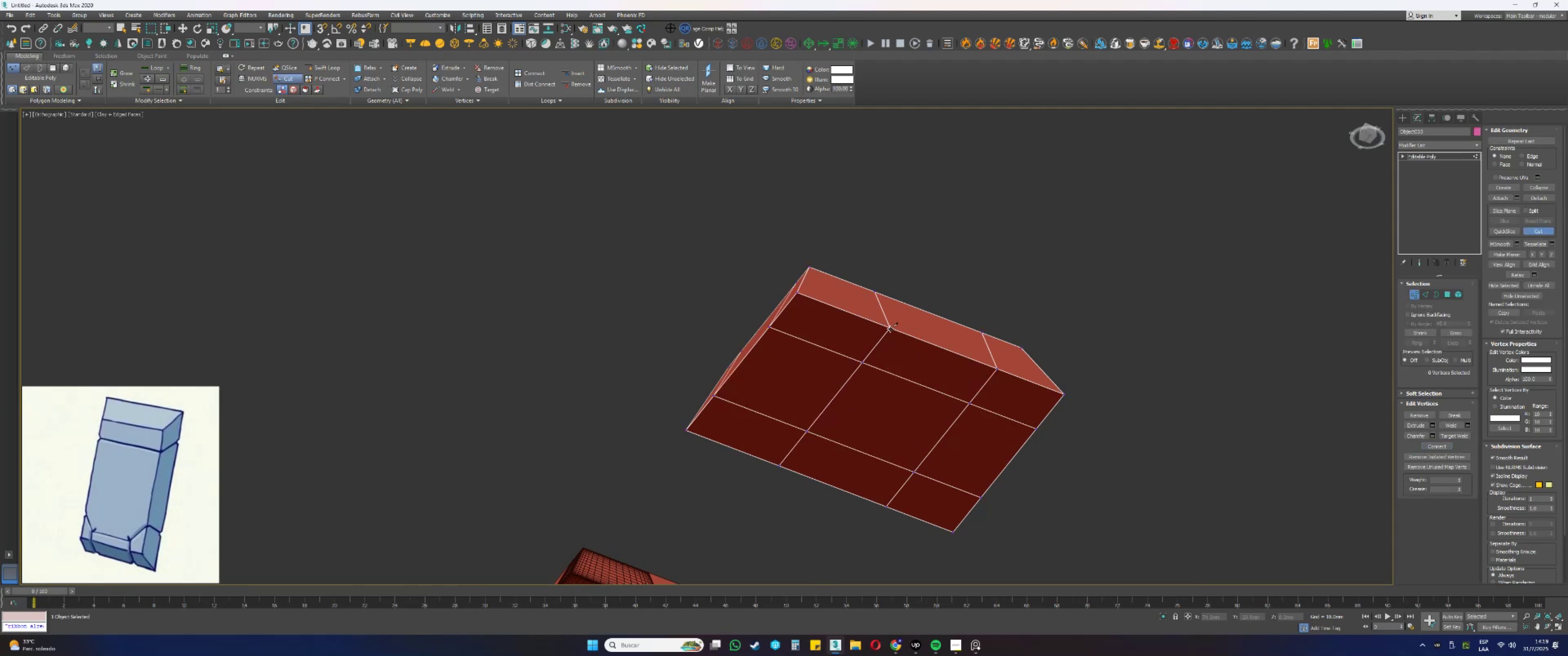 
double_click([898, 383])
 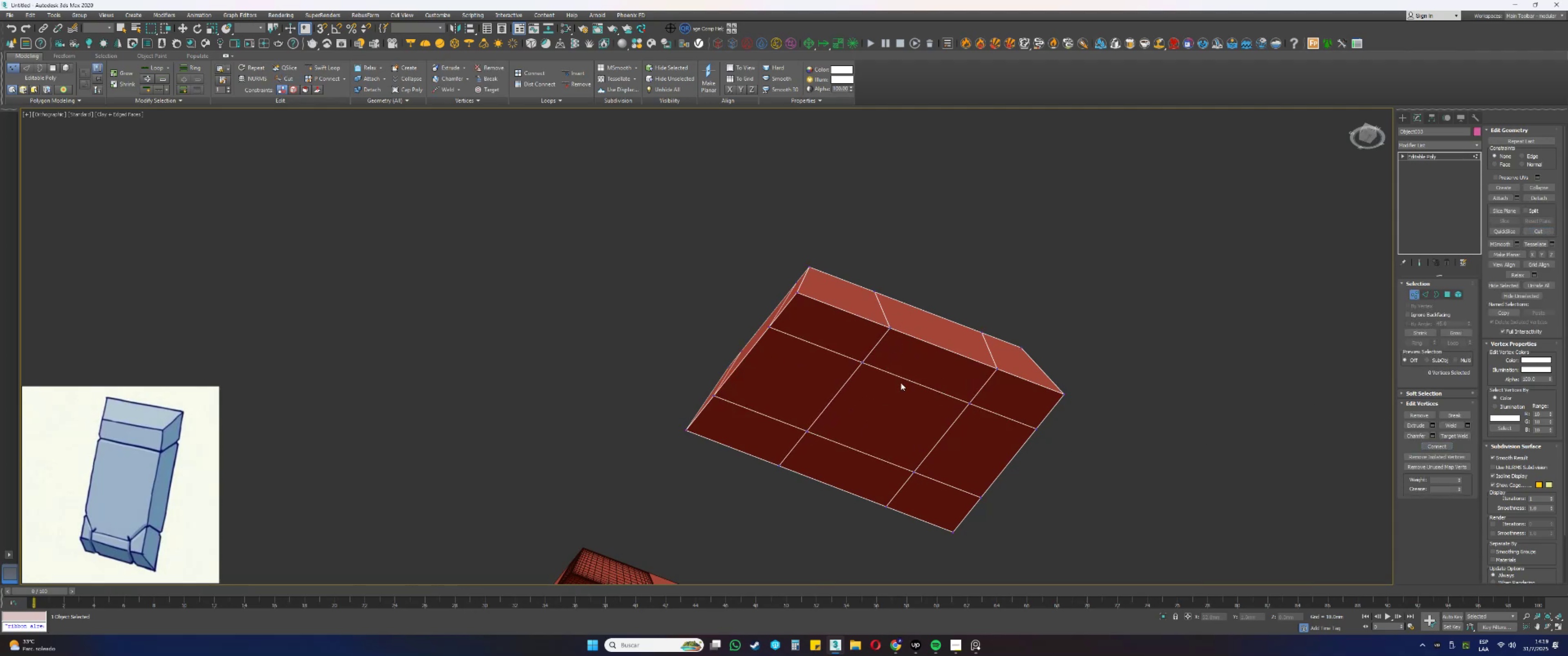 
hold_key(key=AltLeft, duration=1.08)
 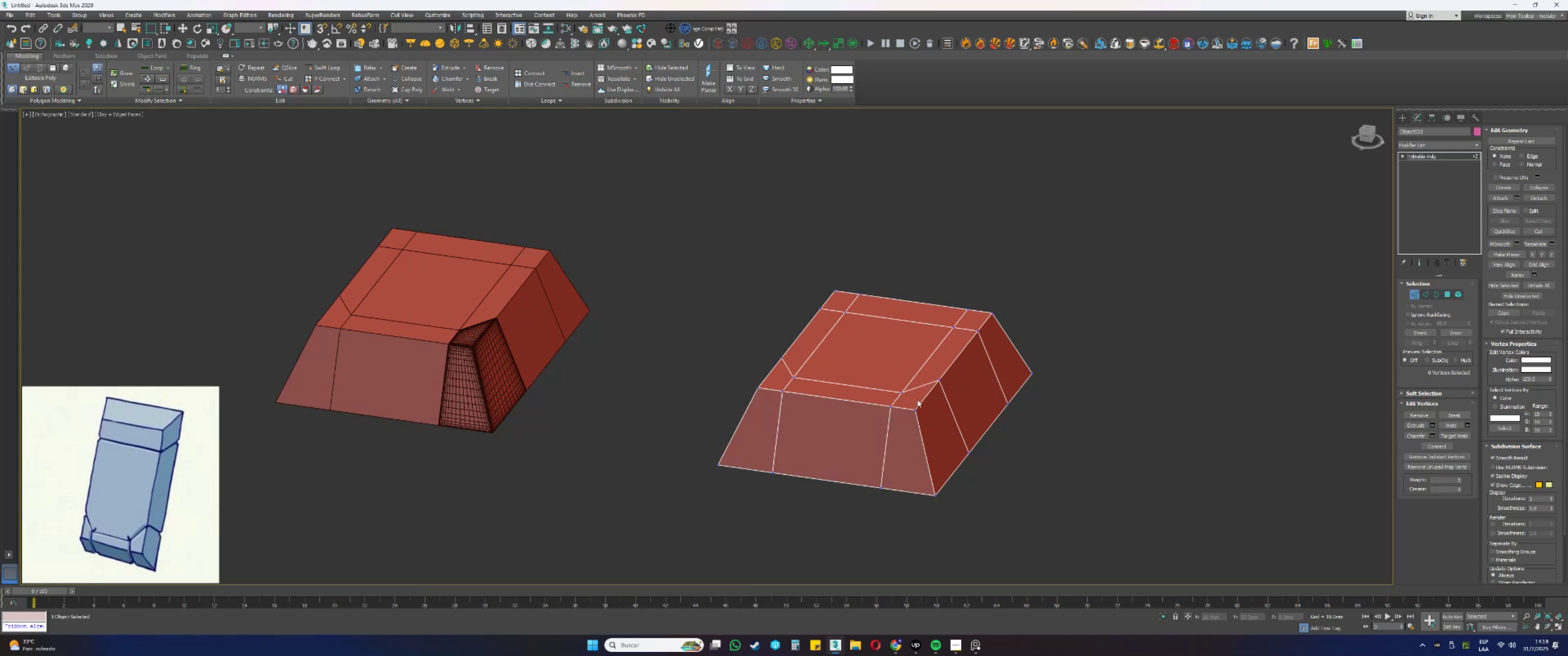 
key(2)
 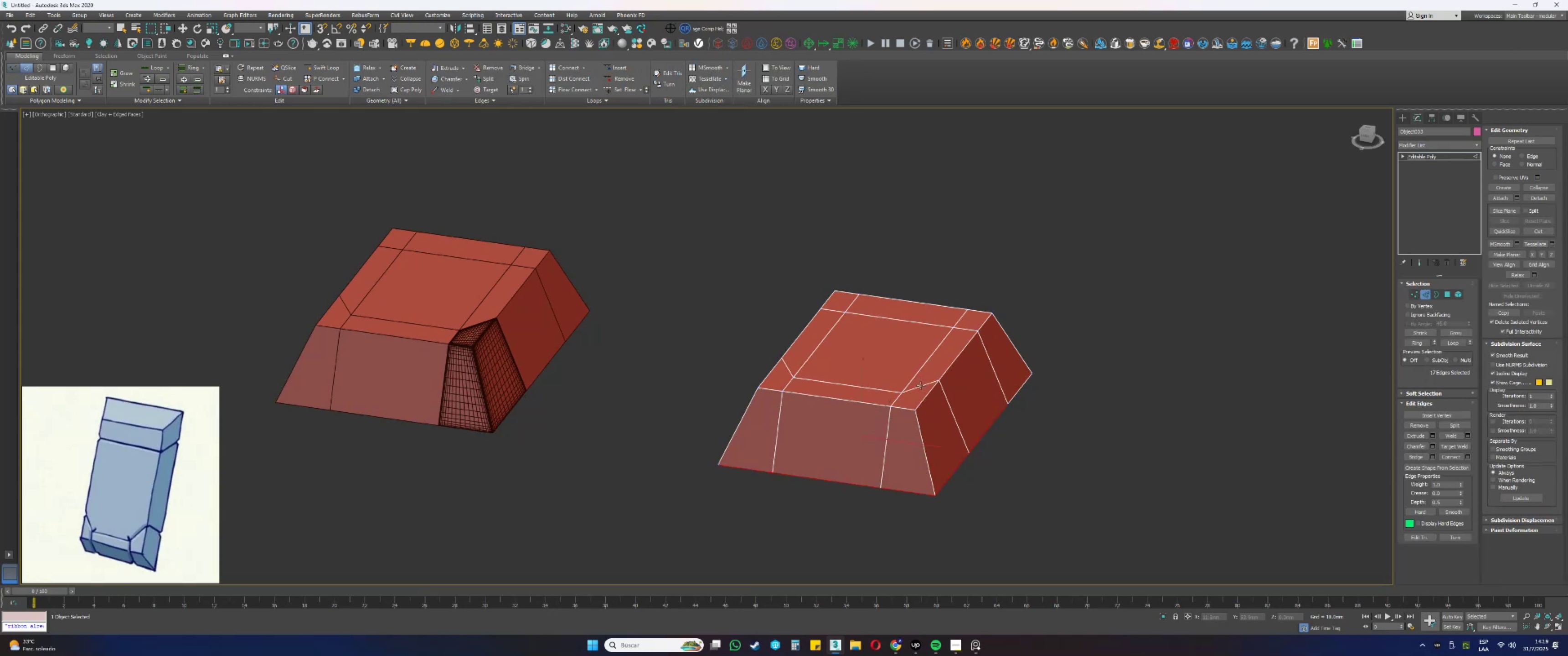 
double_click([921, 385])
 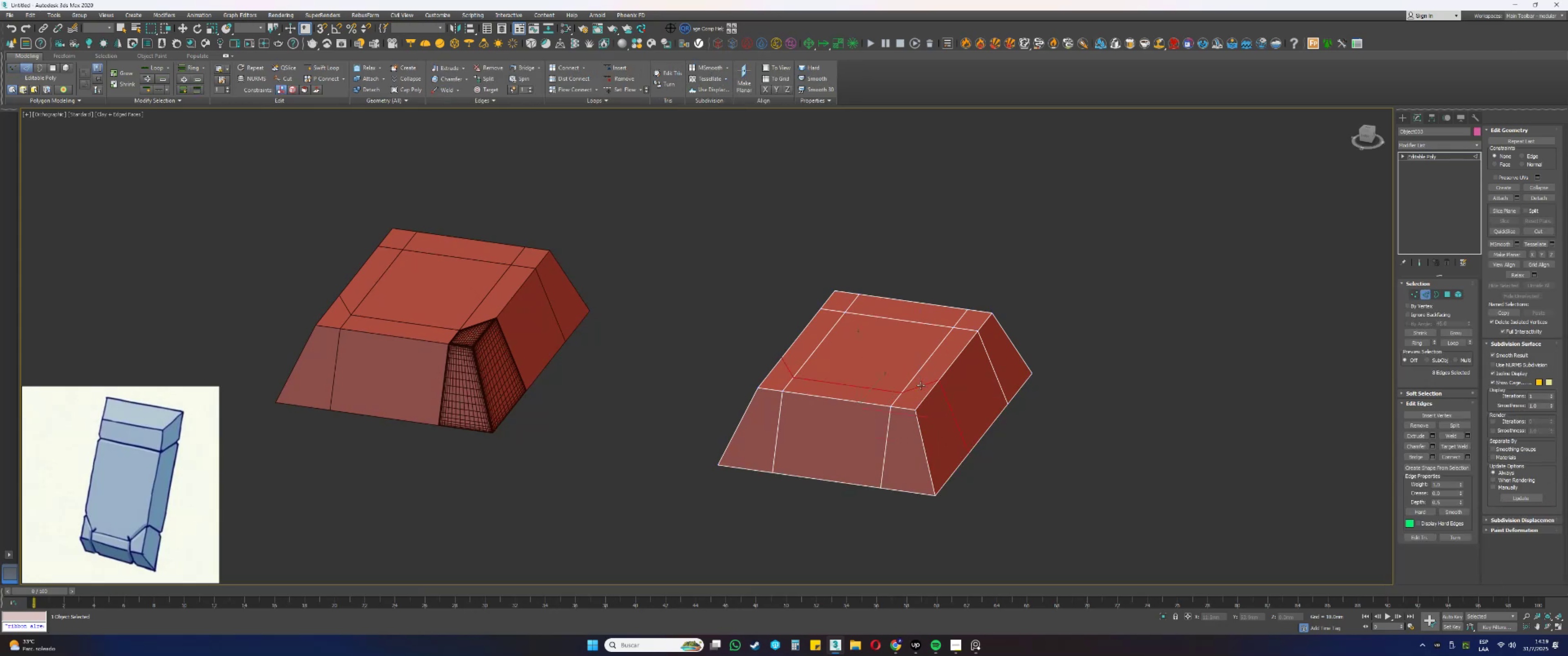 
key(S)
 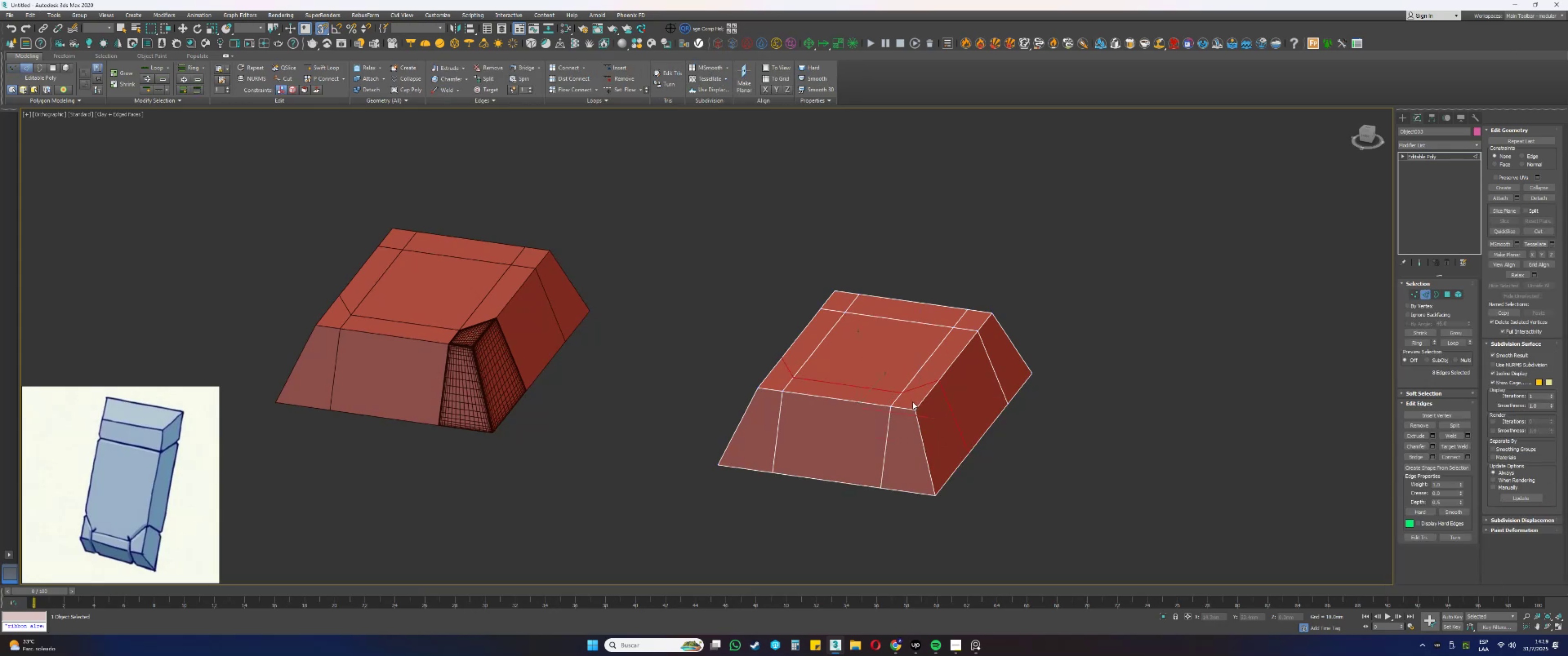 
hold_key(key=ControlLeft, duration=0.73)
left_click([894, 400])
 